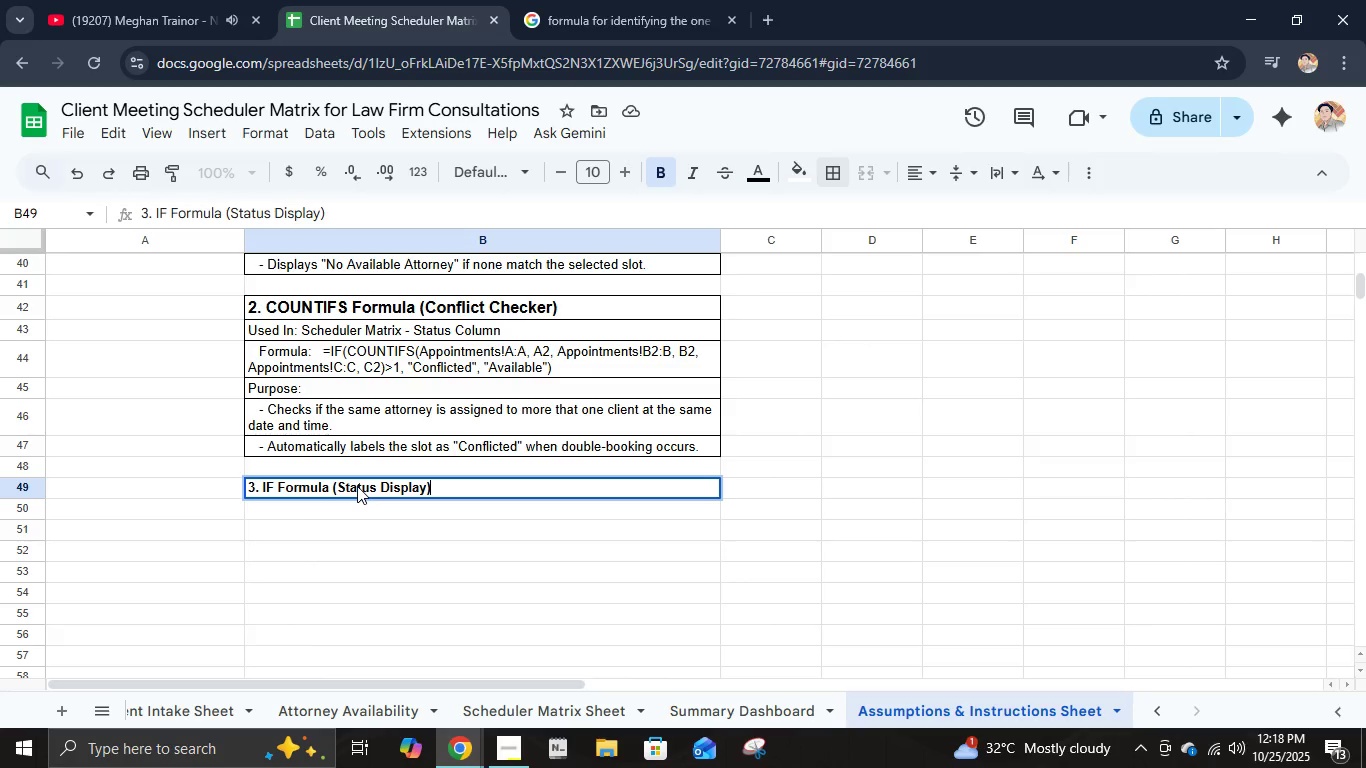 
key(Enter)
 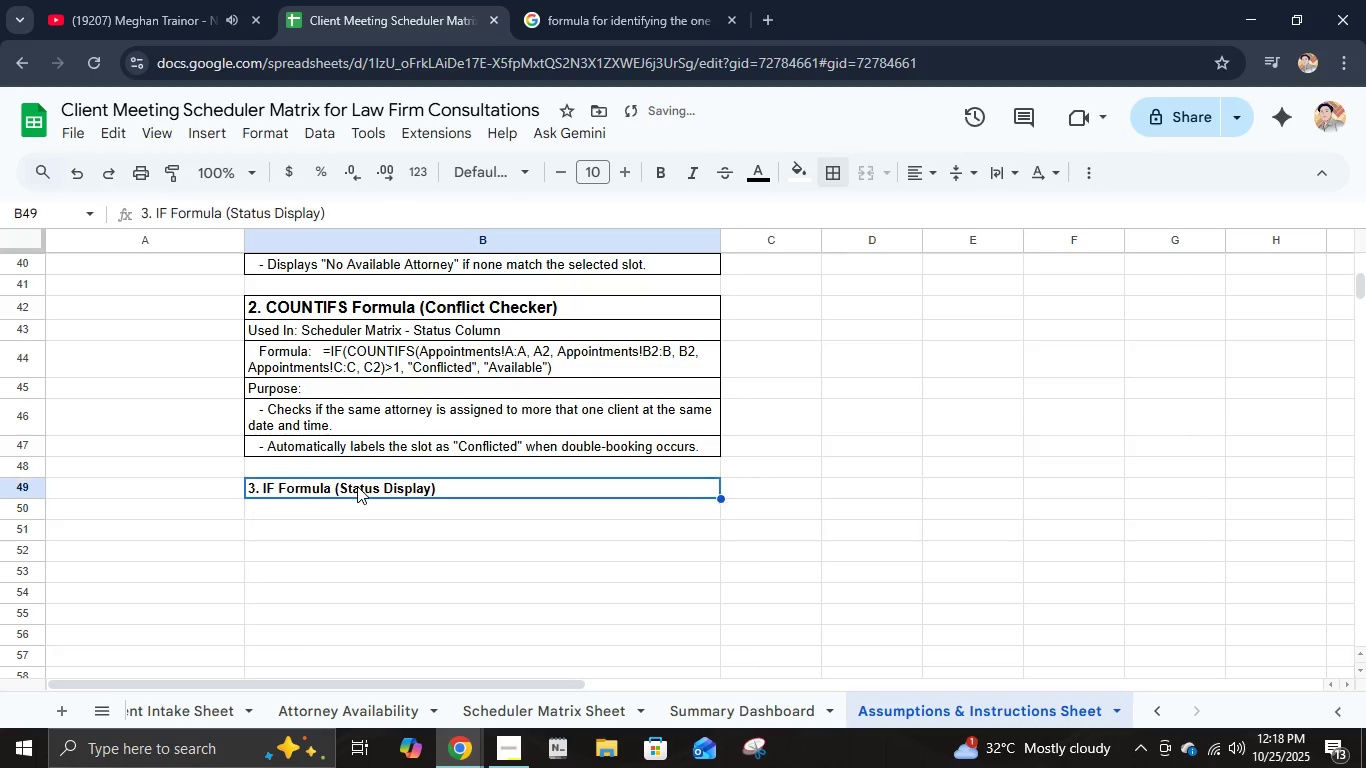 
key(ArrowUp)
 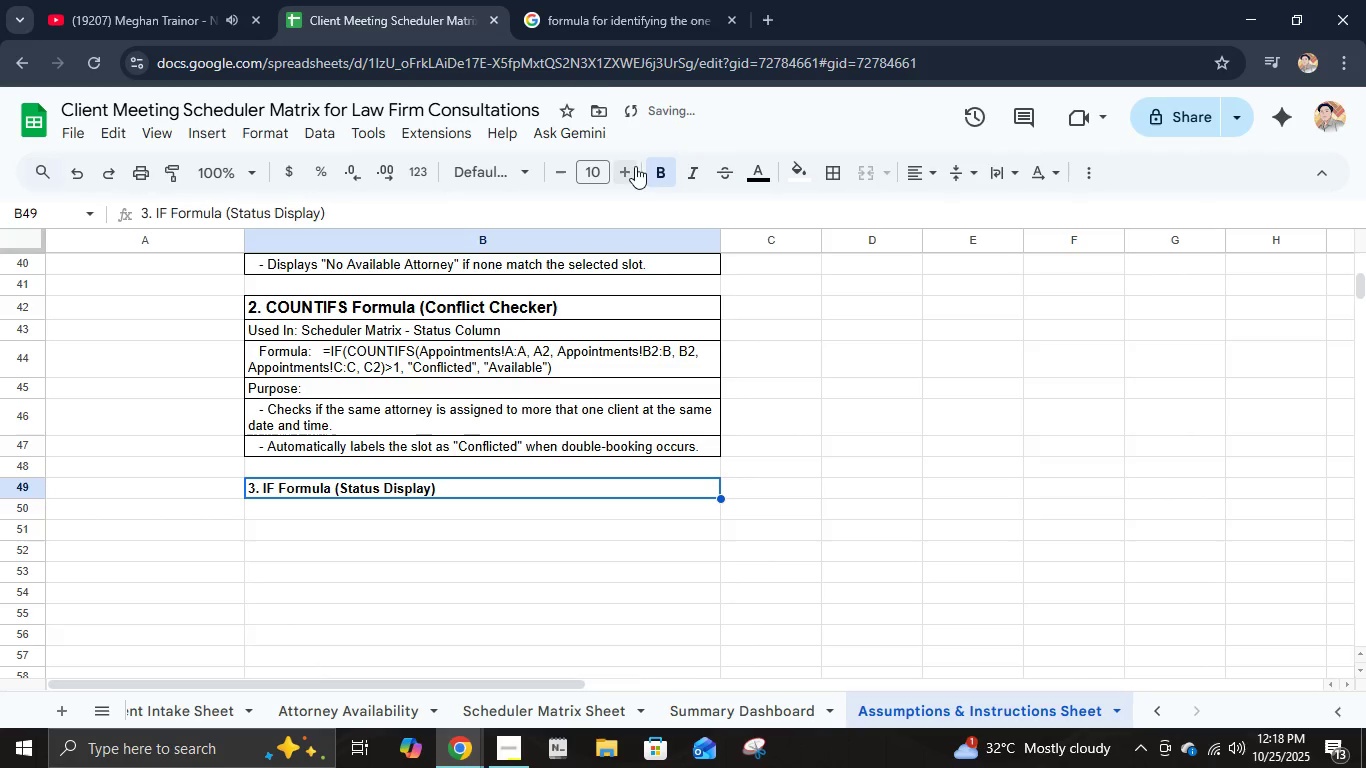 
double_click([631, 168])
 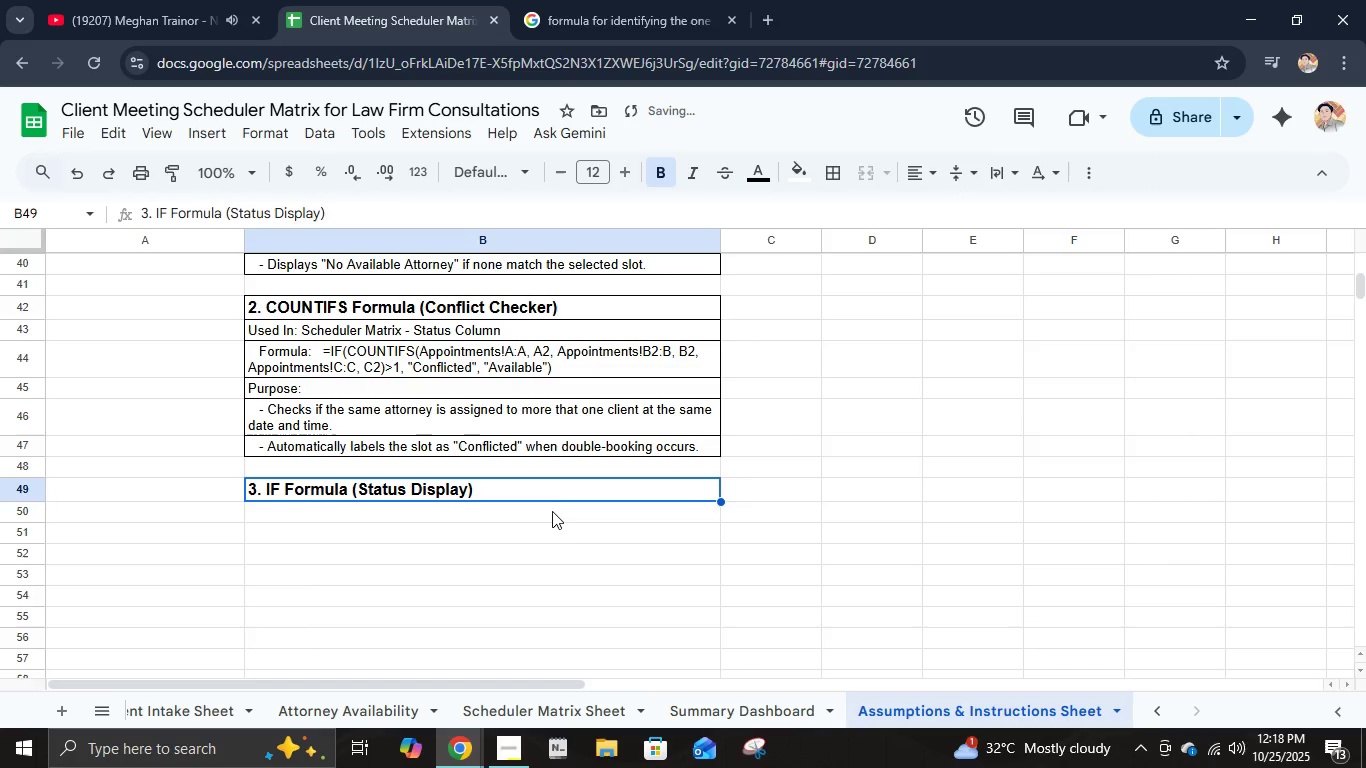 
left_click([552, 512])
 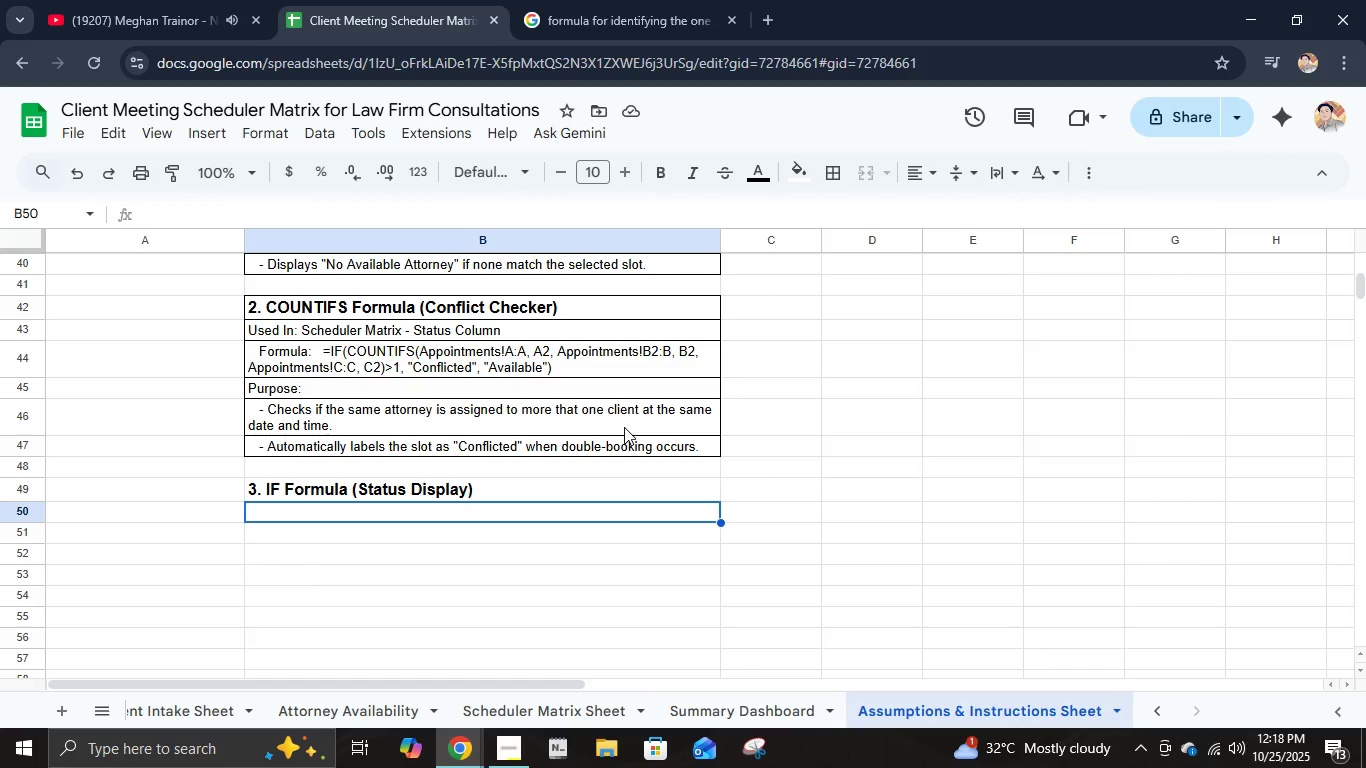 
wait(5.8)
 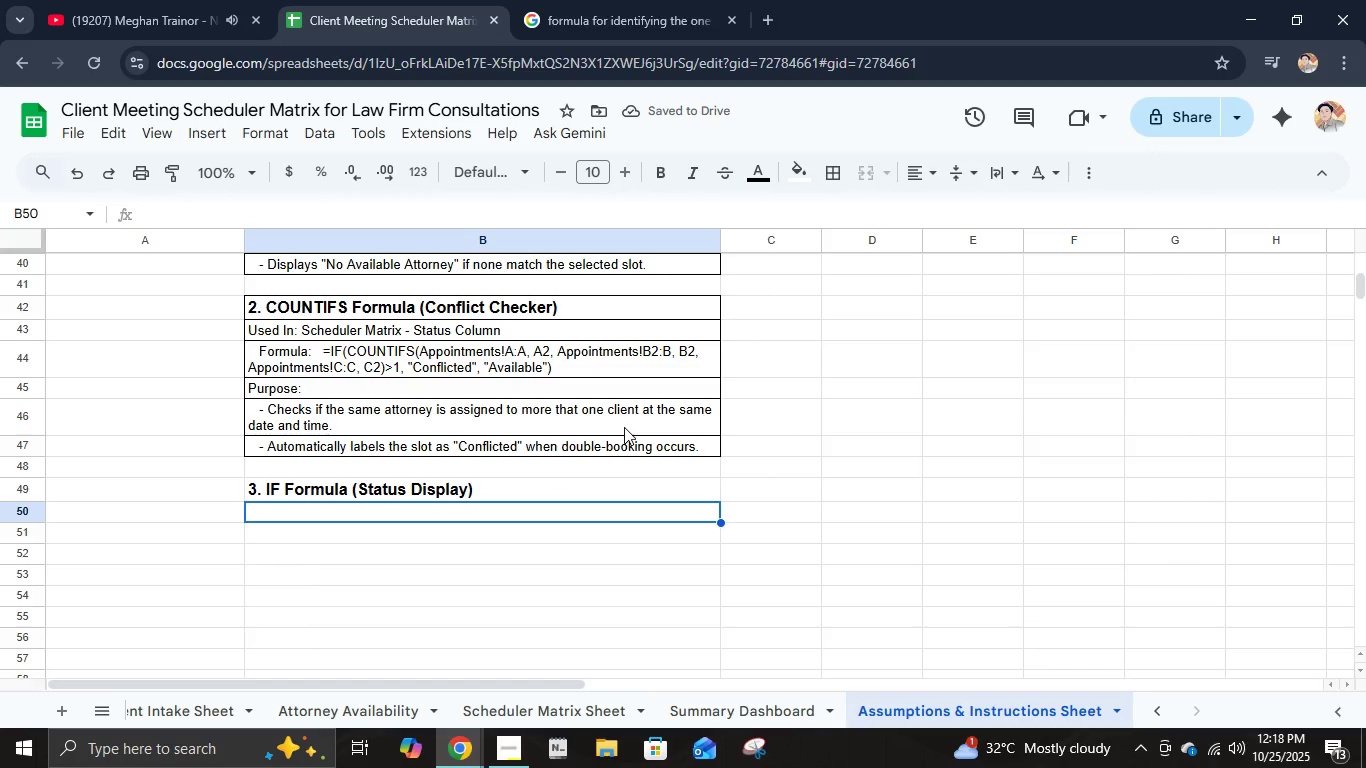 
type(Used In: Scheduler Matrix)
 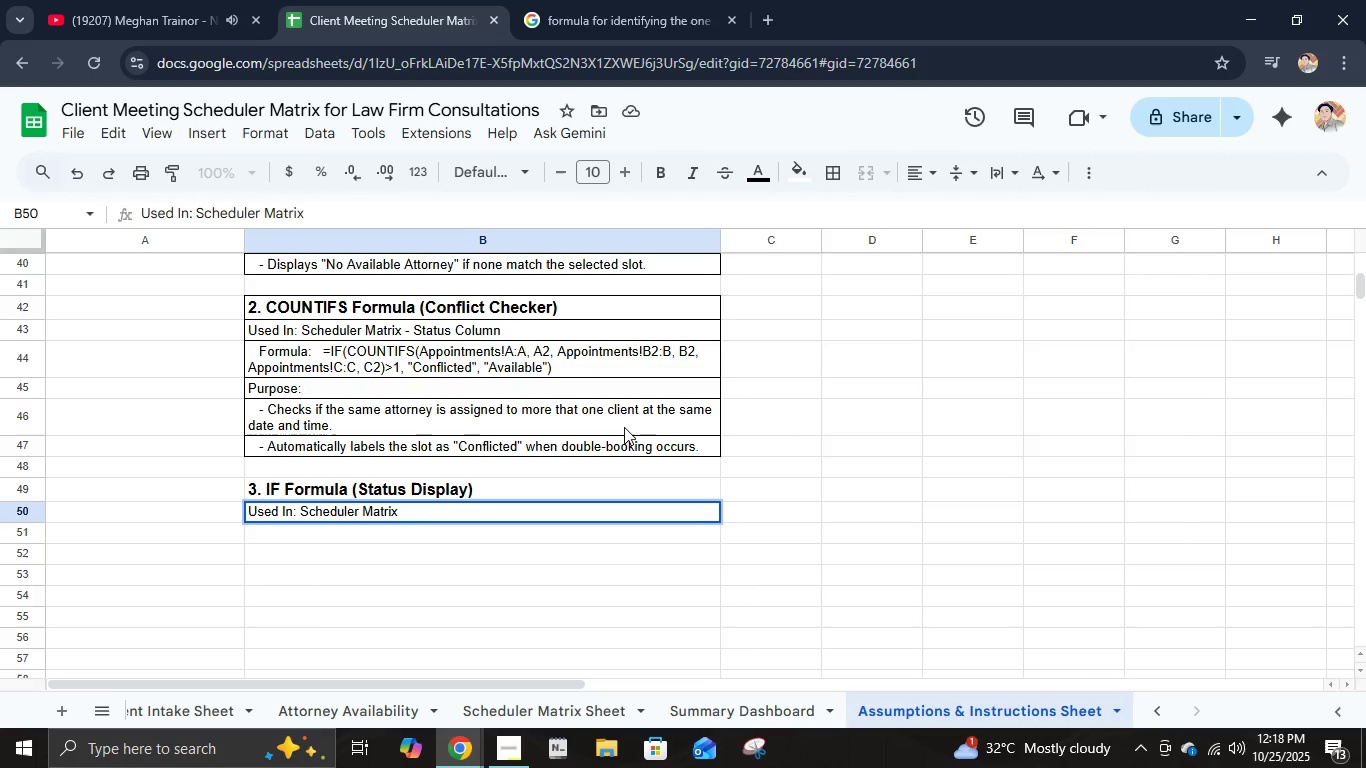 
key(Enter)
 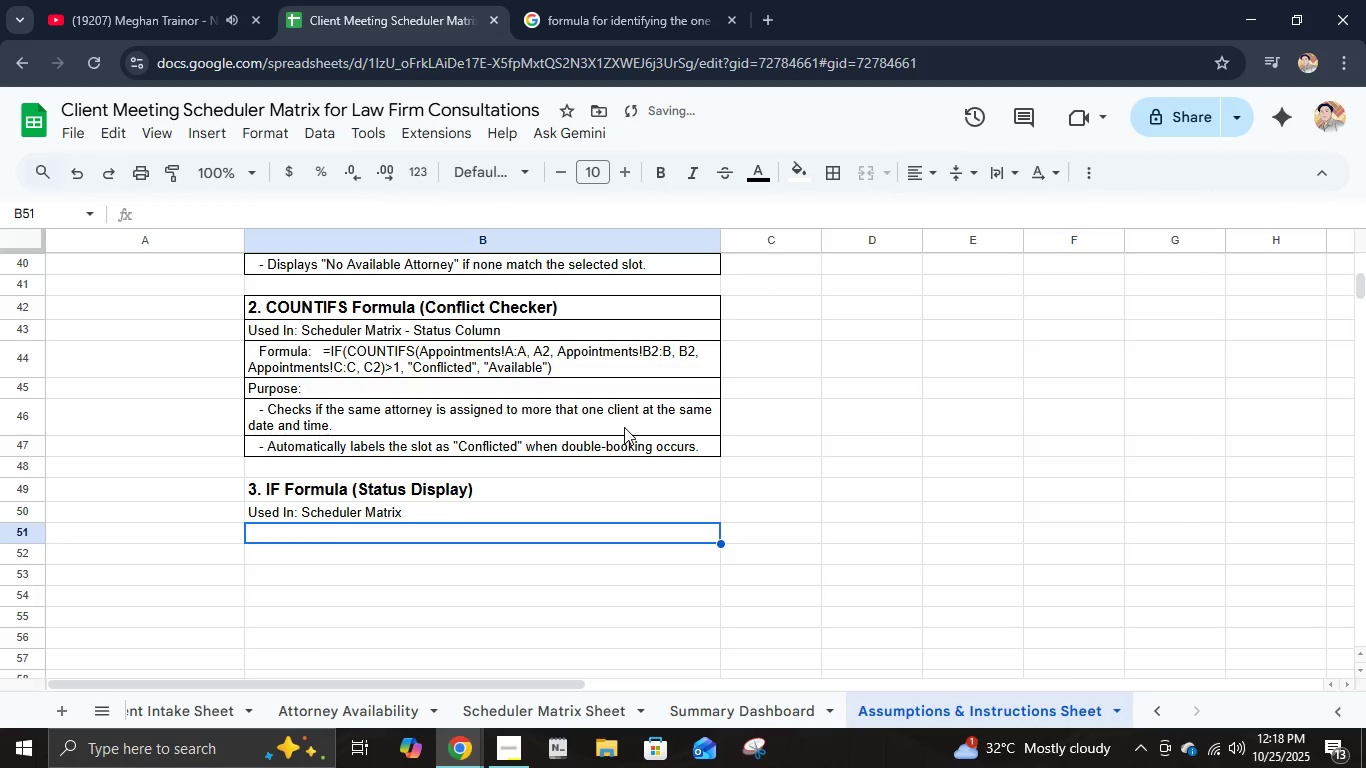 
type(   )
key(Backspace)
key(Backspace)
key(Backspace)
type(   Fi)
key(Backspace)
type(ormula:   =IF(D2="", "Pending", )
key(Backspace)
type(IF(E2)
 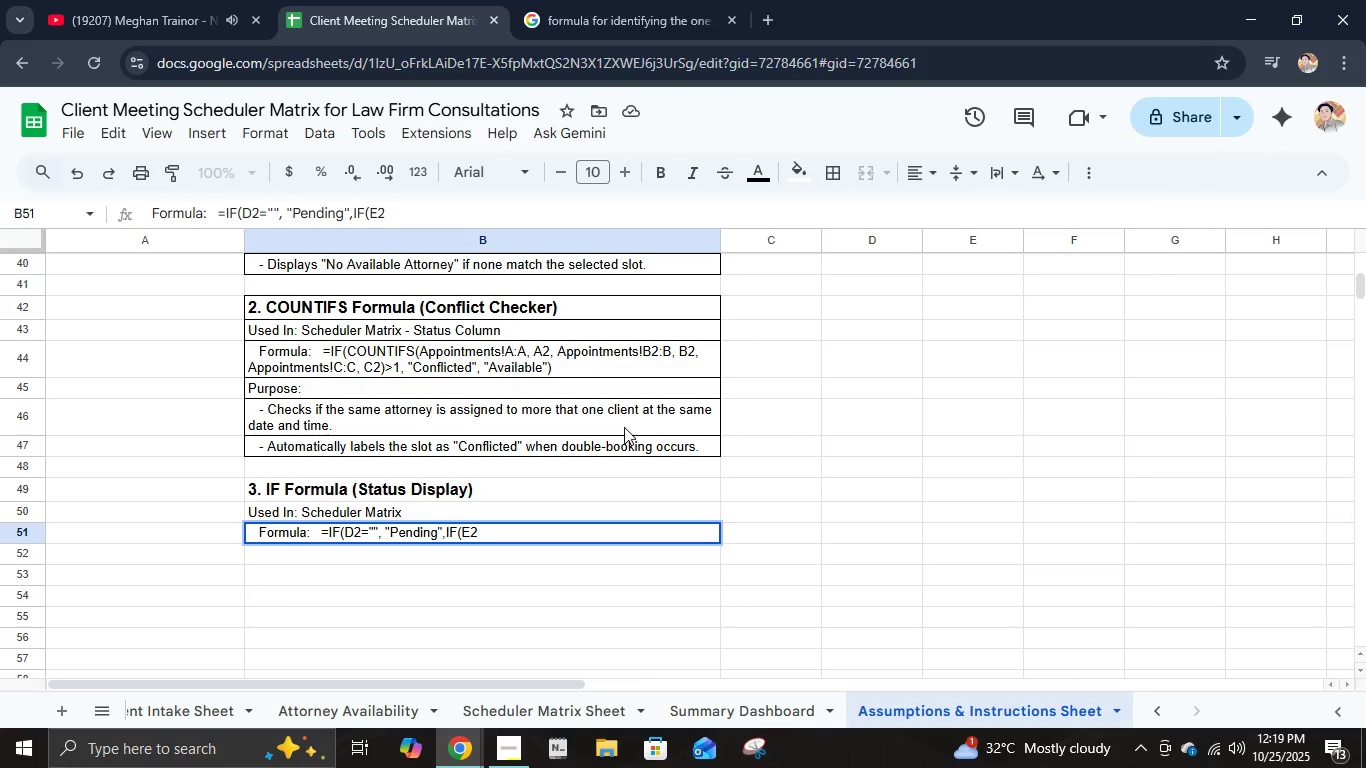 
type(="Conflicted,)
key(Backspace)
type(", |)
key(Backspace)
type("Reschedule", "Confirmed")))
 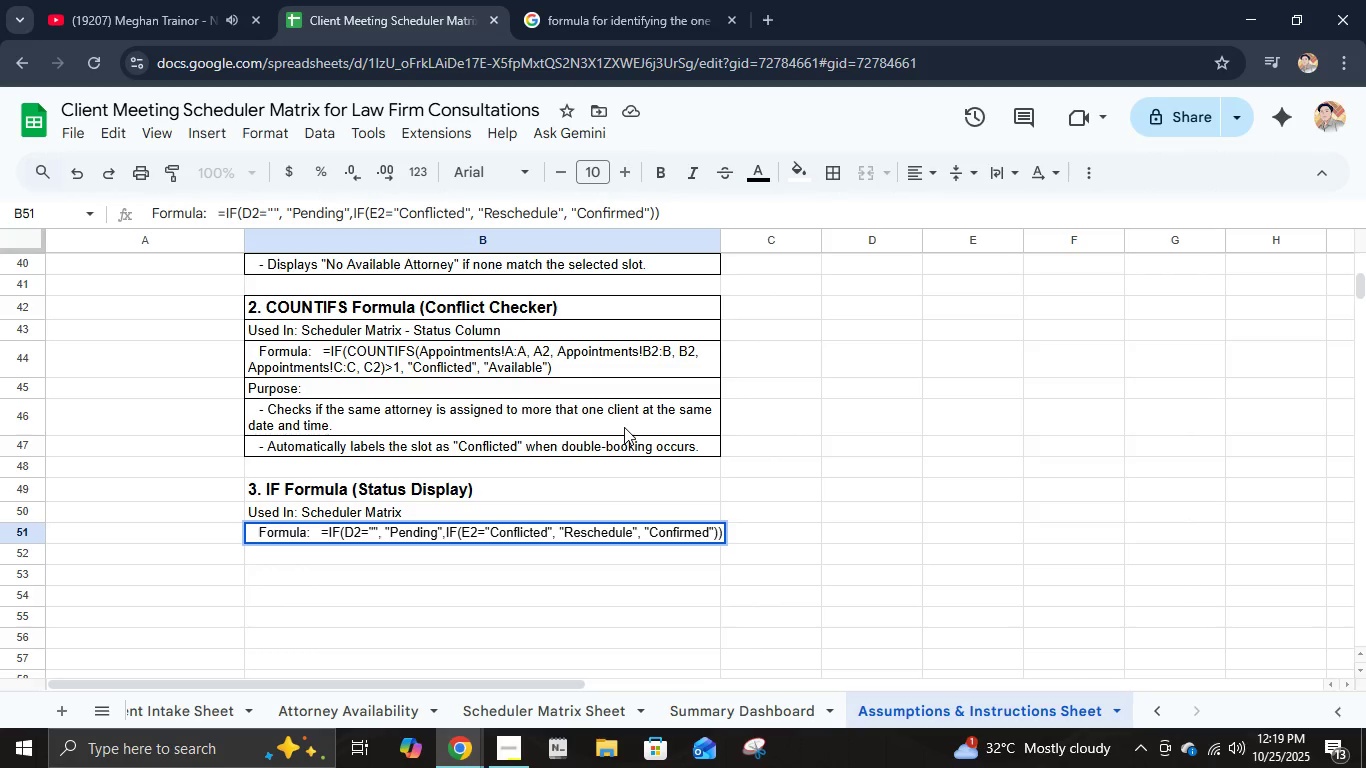 
key(Enter)
 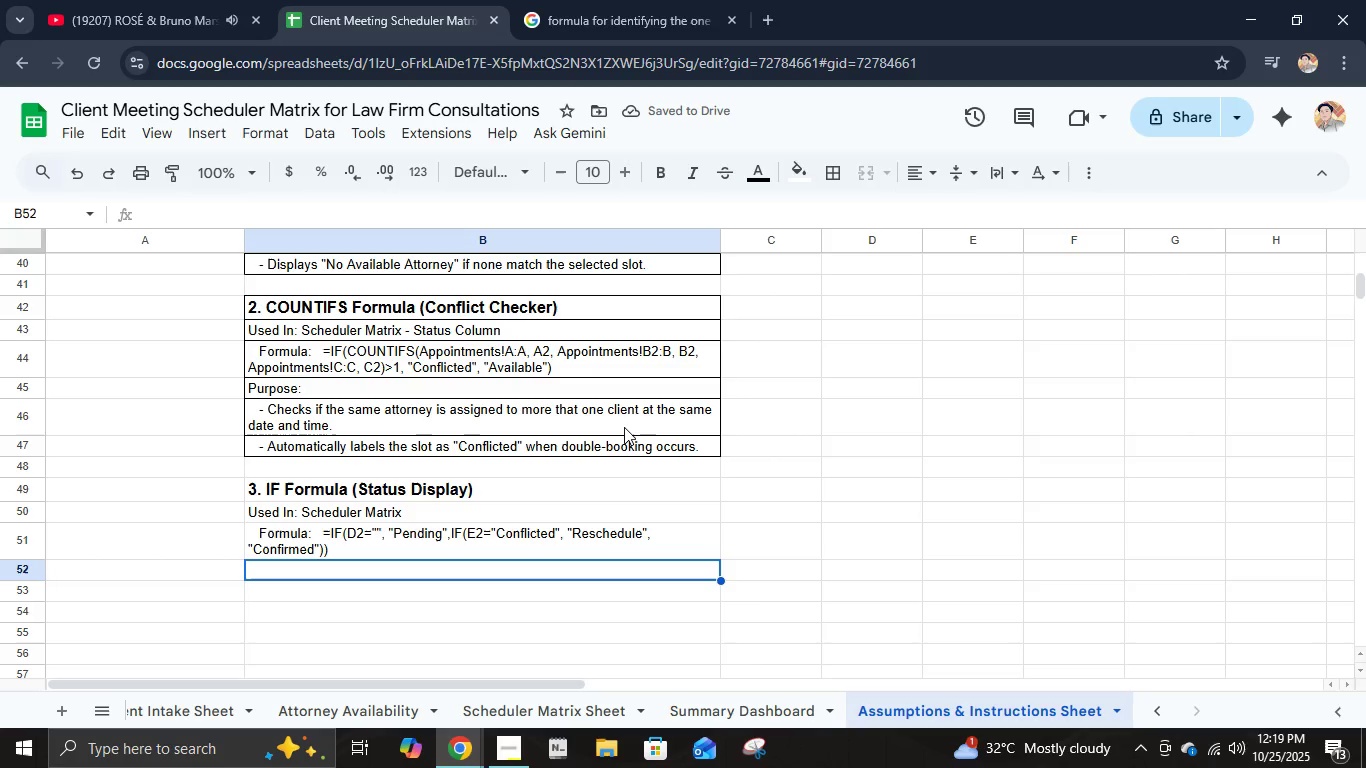 
type(Purose:)
 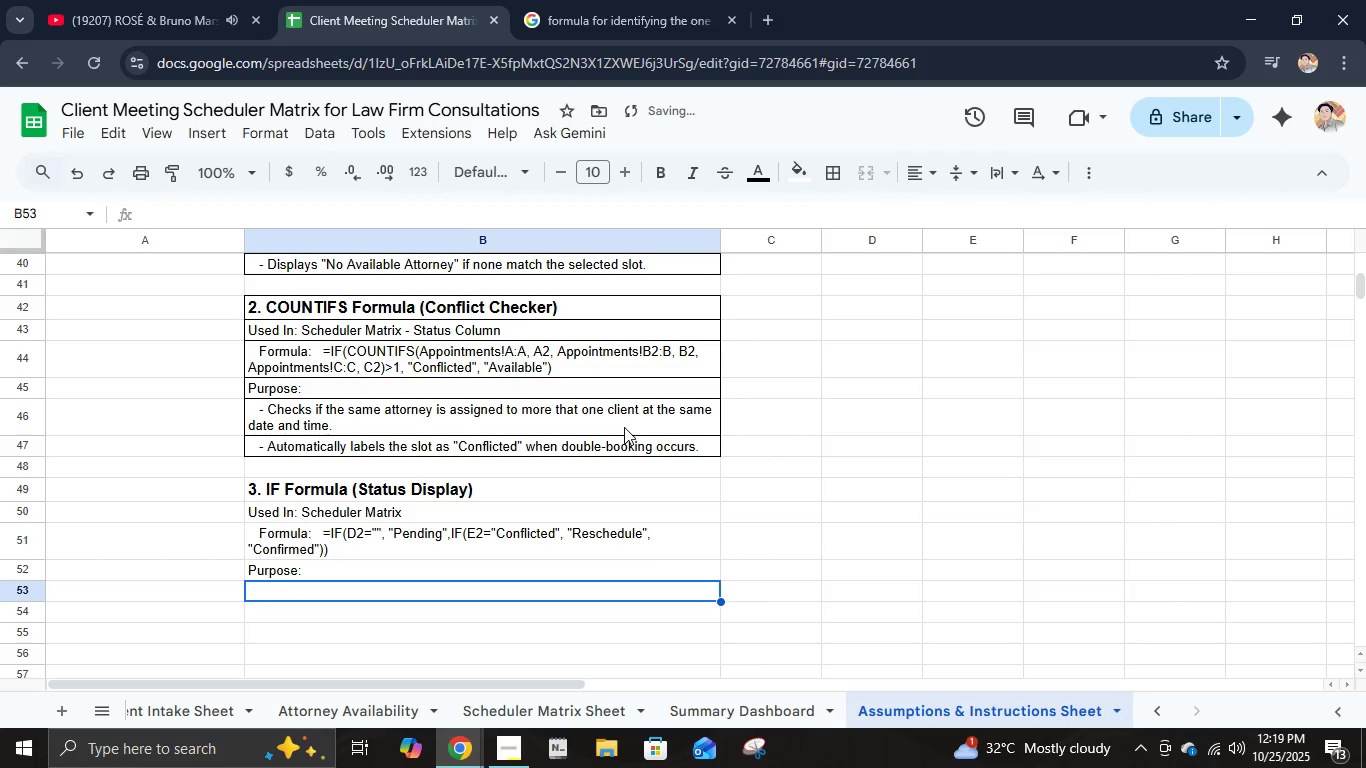 
 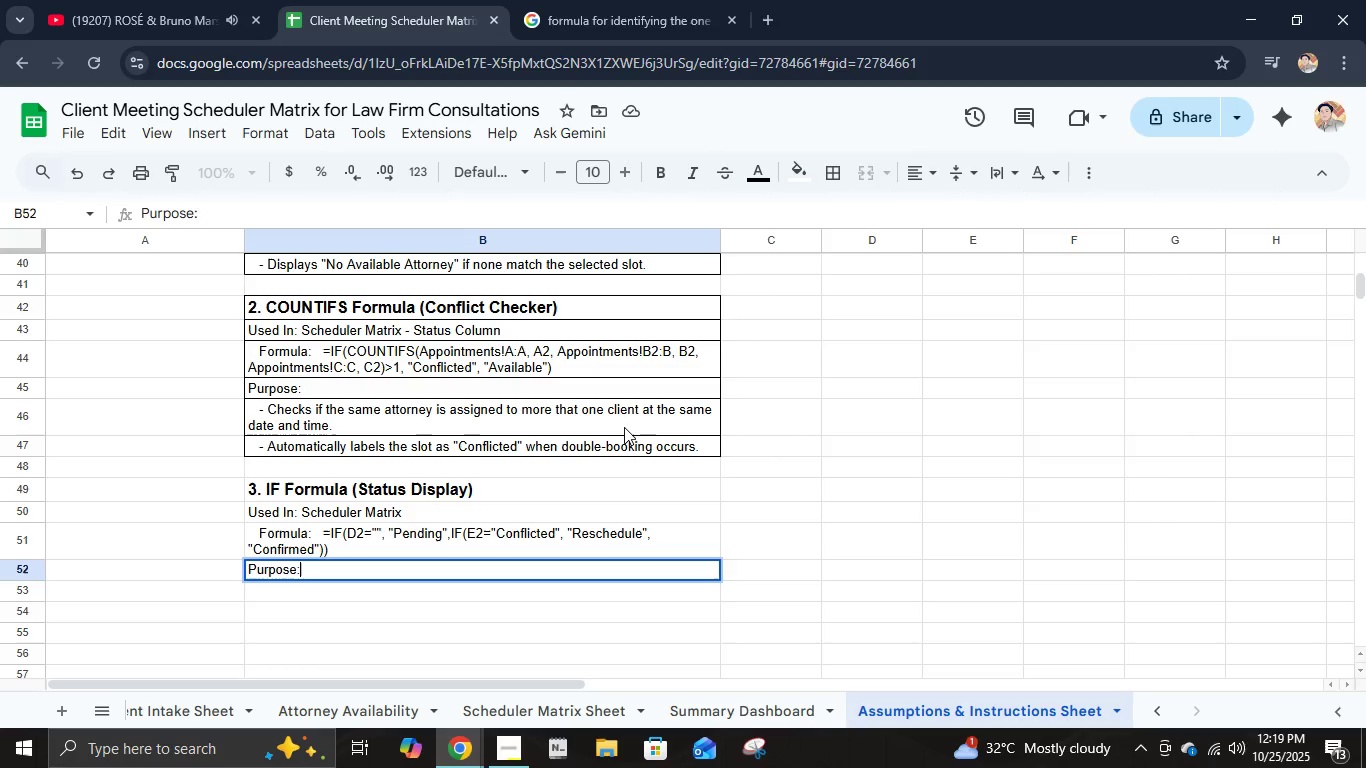 
key(Enter)
 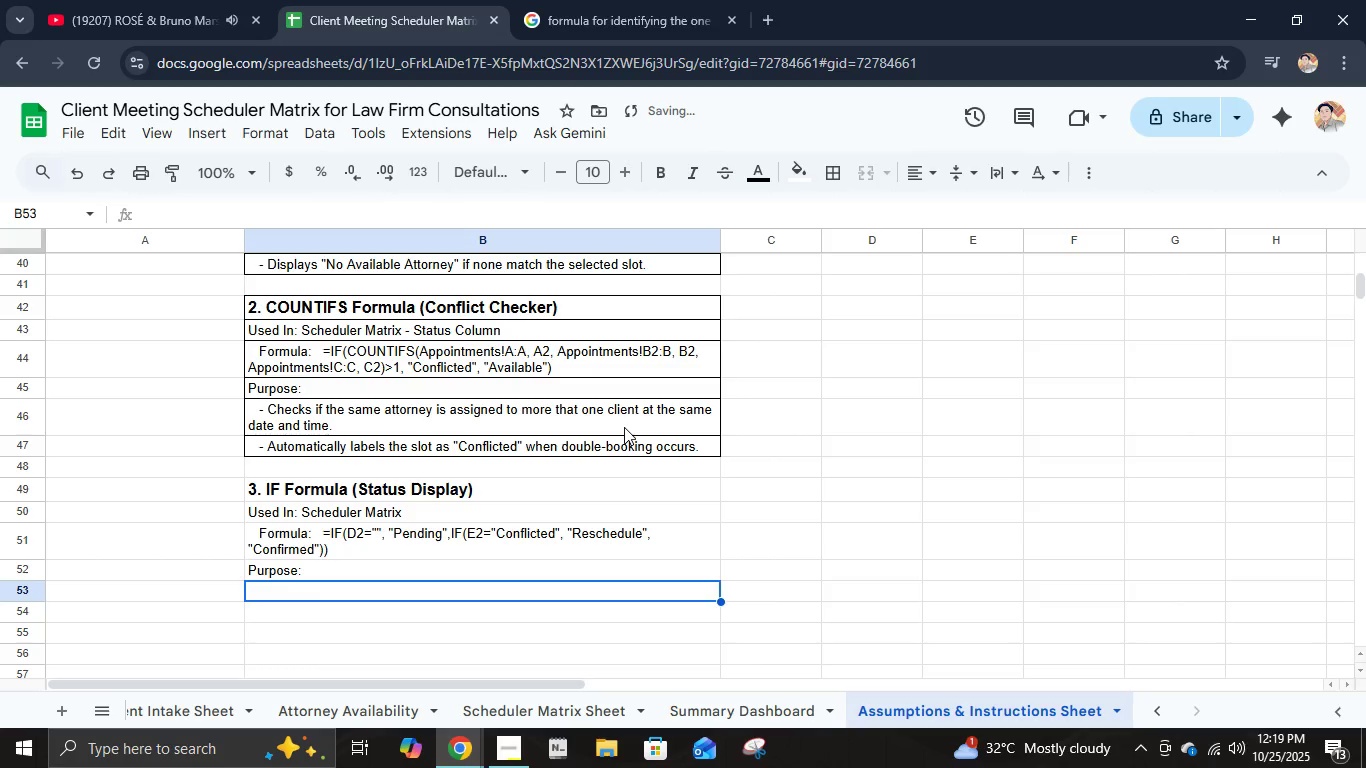 
type(   - Displays the current booking statur)
key(Backspace)
type(s of each consultation:)
 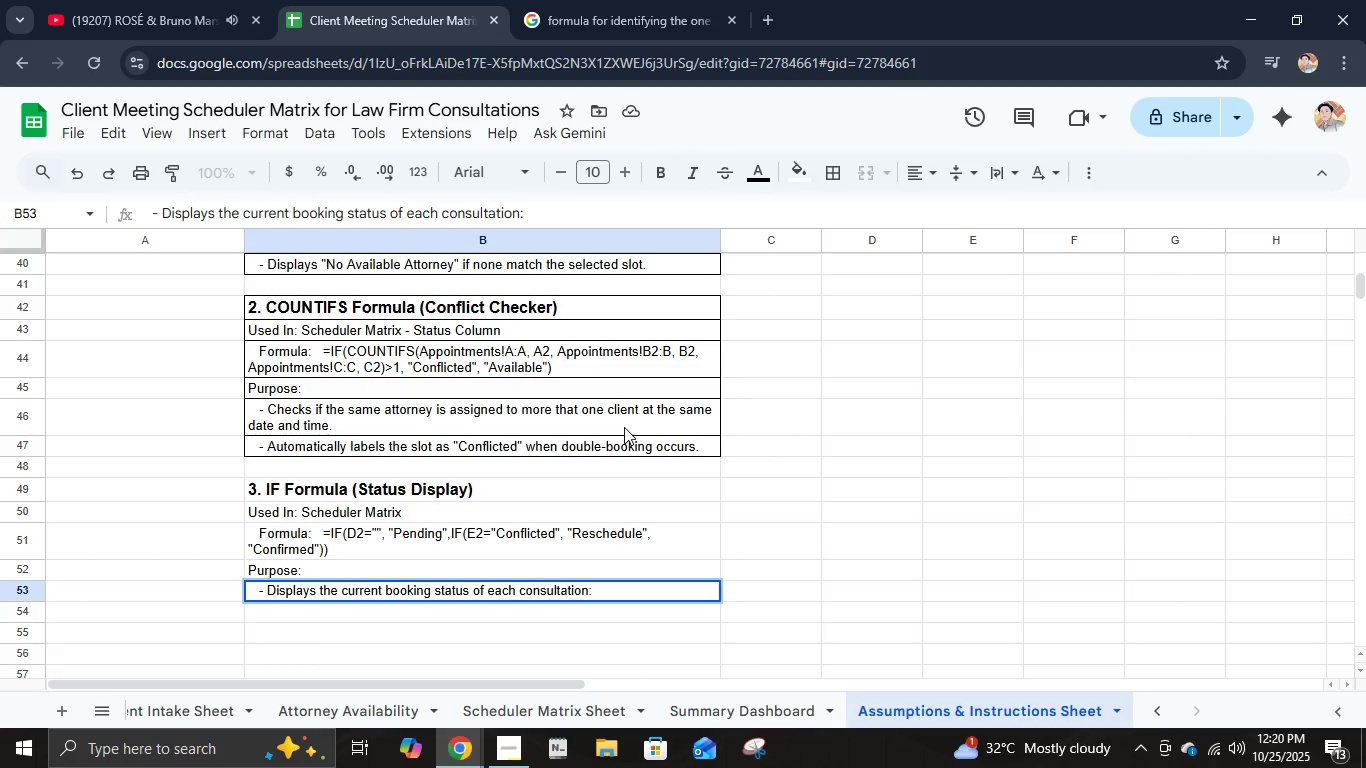 
key(Enter)
 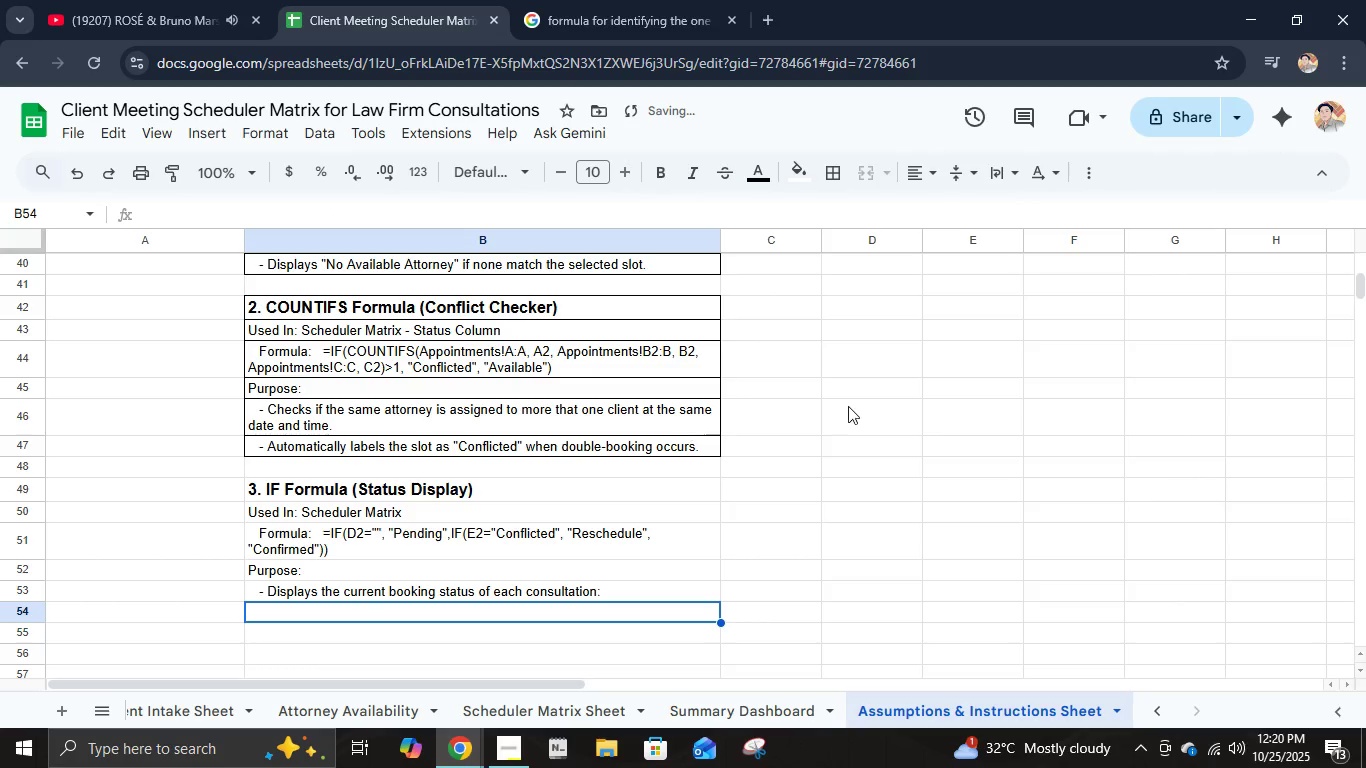 
scroll: coordinate [588, 486], scroll_direction: down, amount: 2.0
 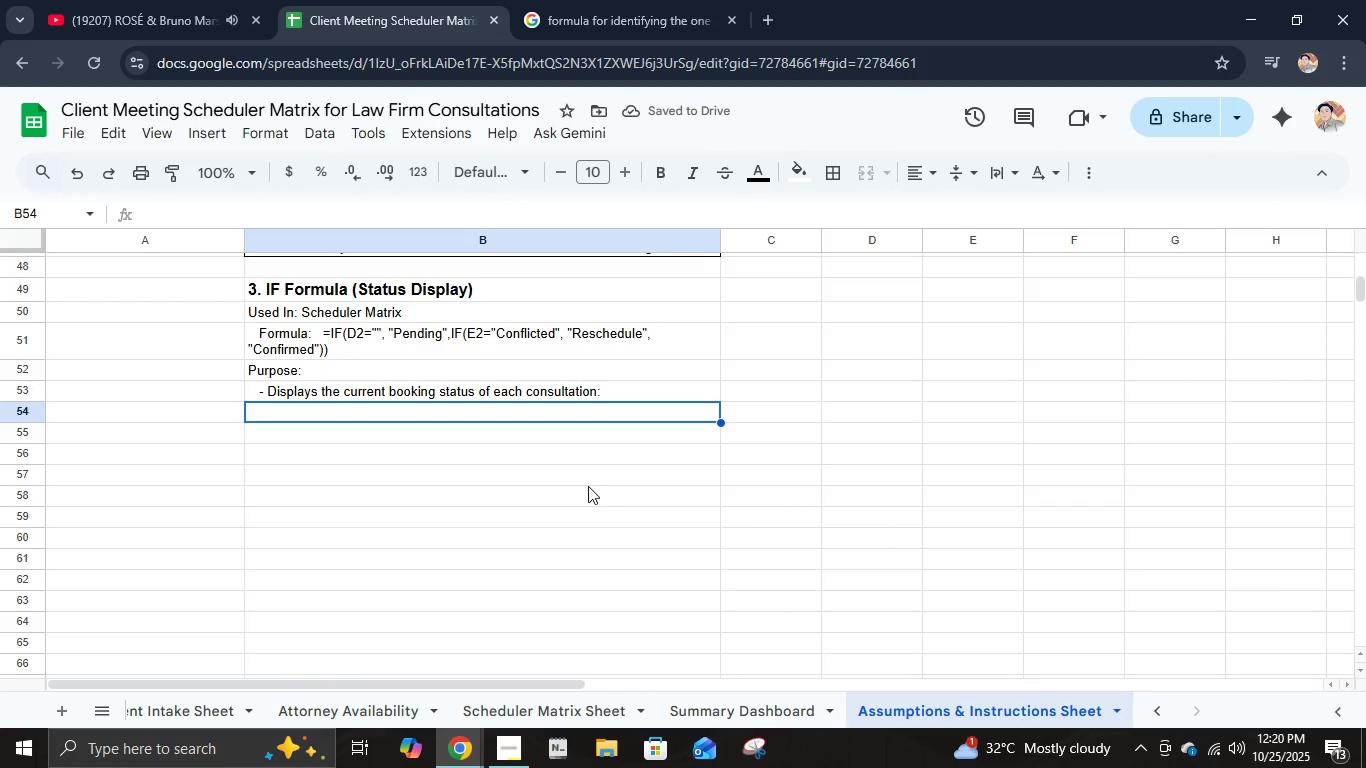 
type(     - "Pending )
key(Backspace)
type(" if attorney not h)
key(Backspace)
type(yet assige)
key(Backspace)
type(ned.)
 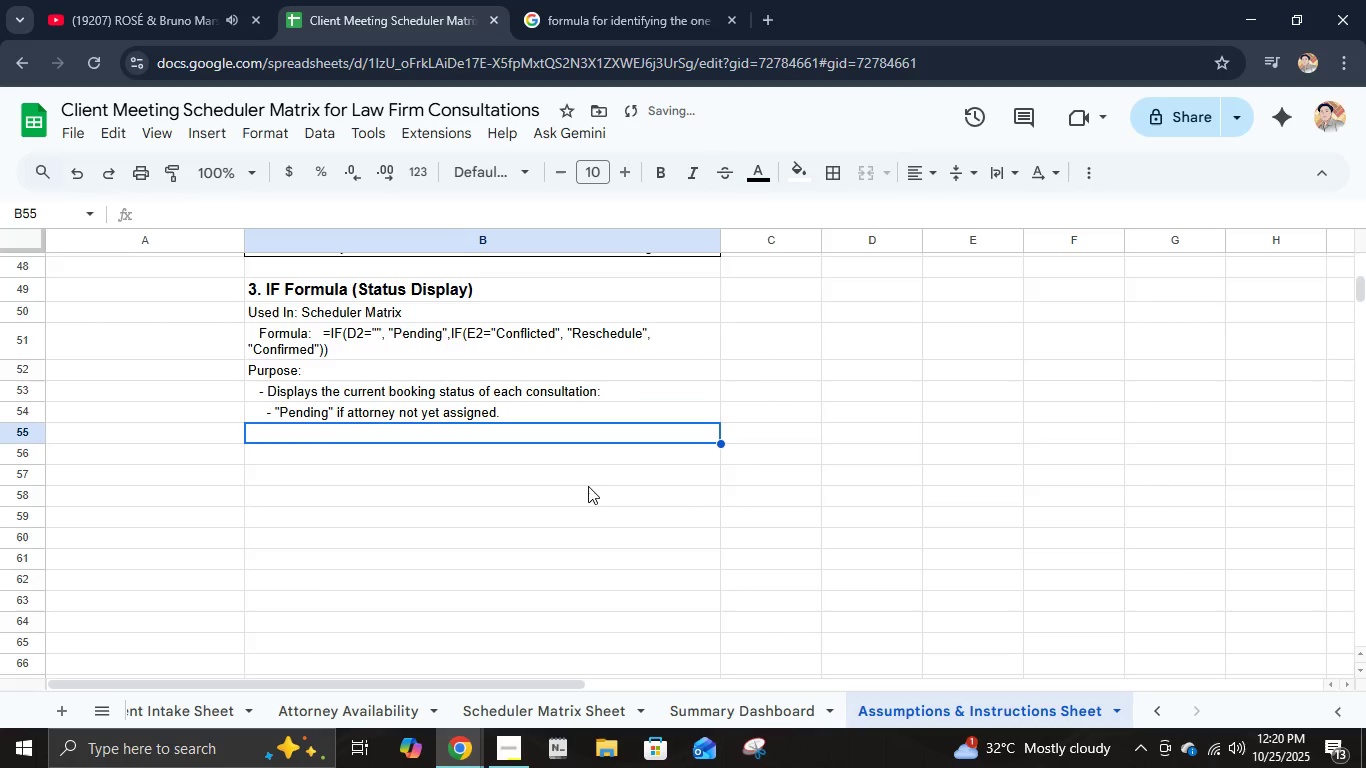 
 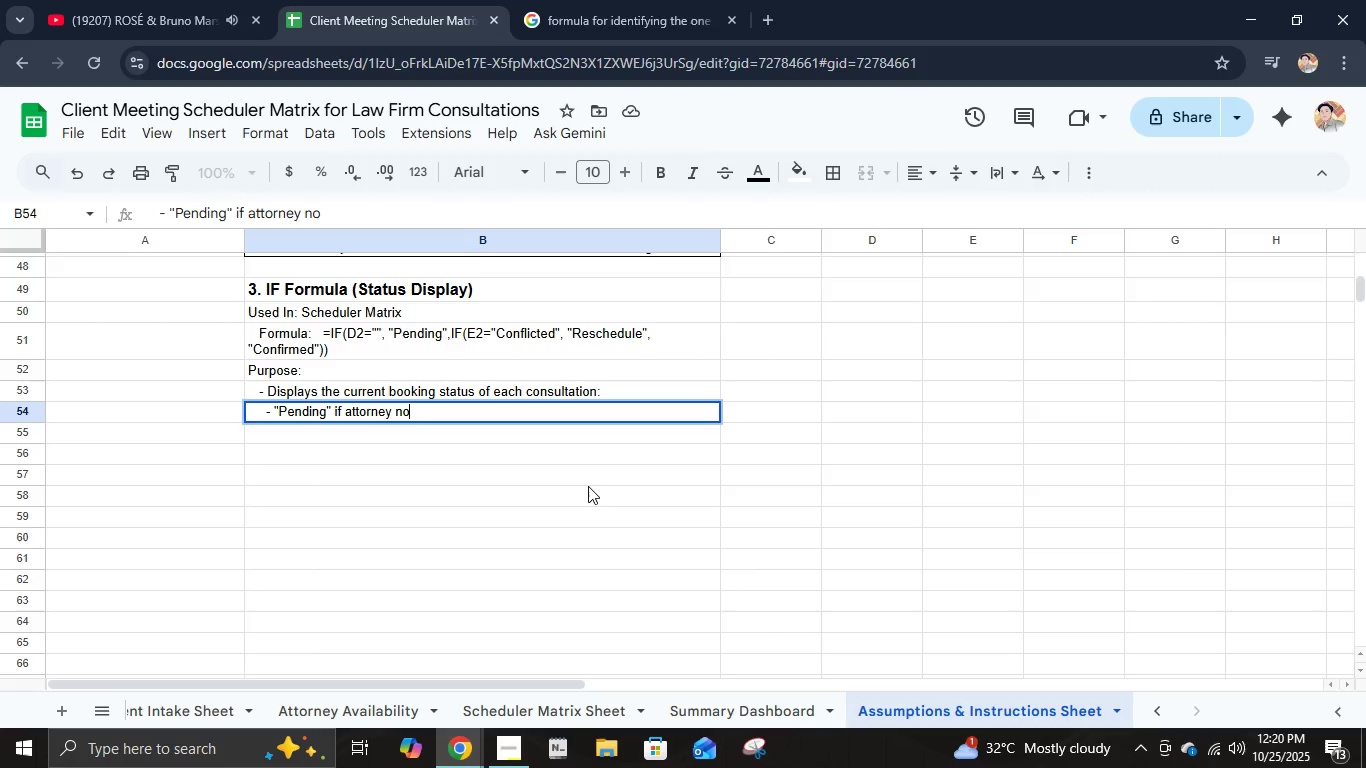 
key(Enter)
 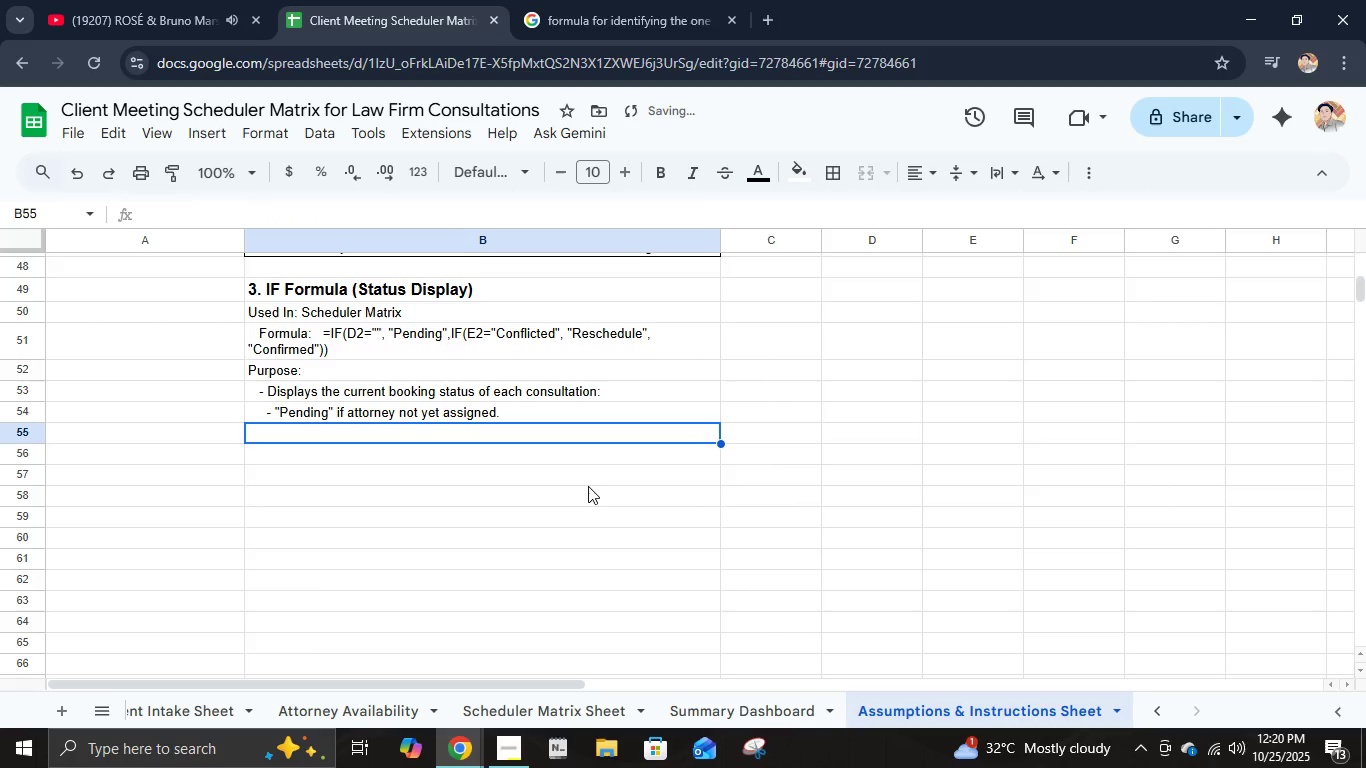 
type(     - "Reschedule" if conflict exic)
key(Backspace)
type(sts.)
 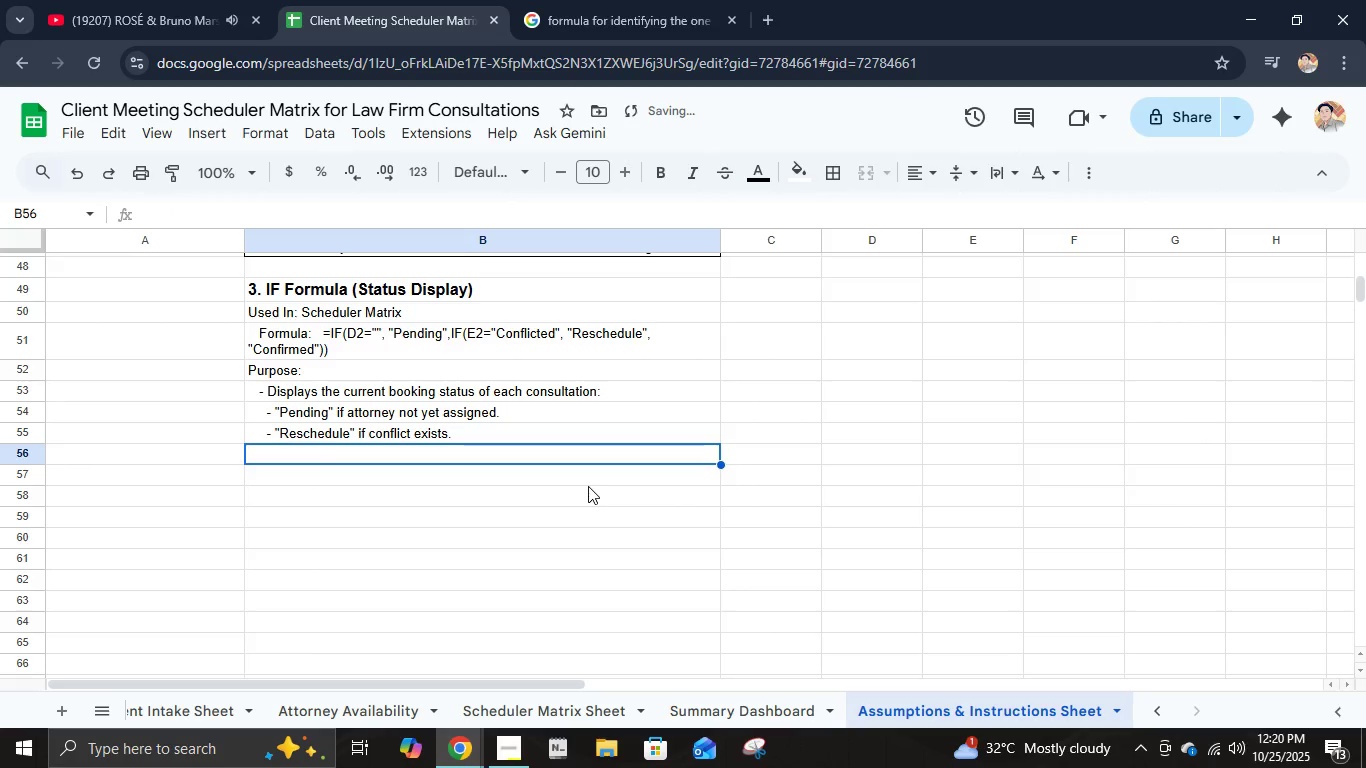 
 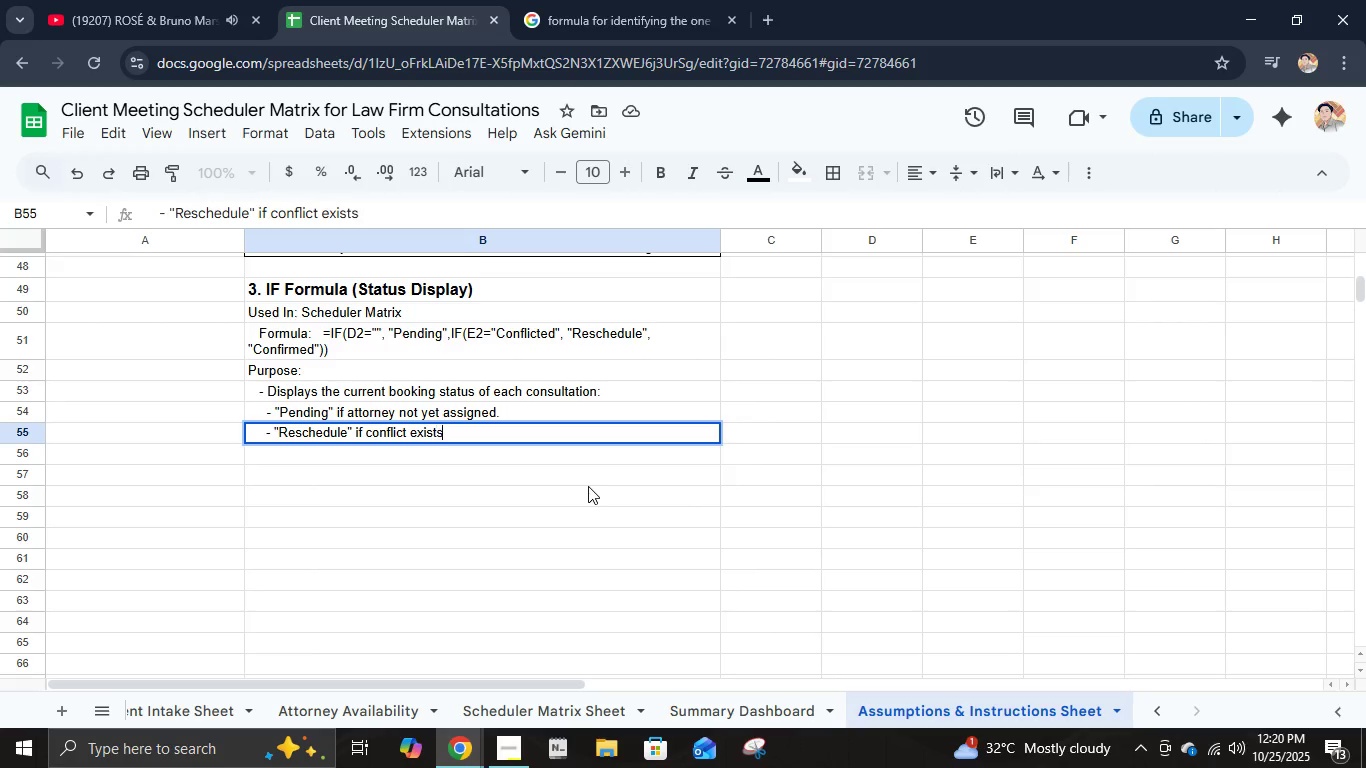 
key(Enter)
 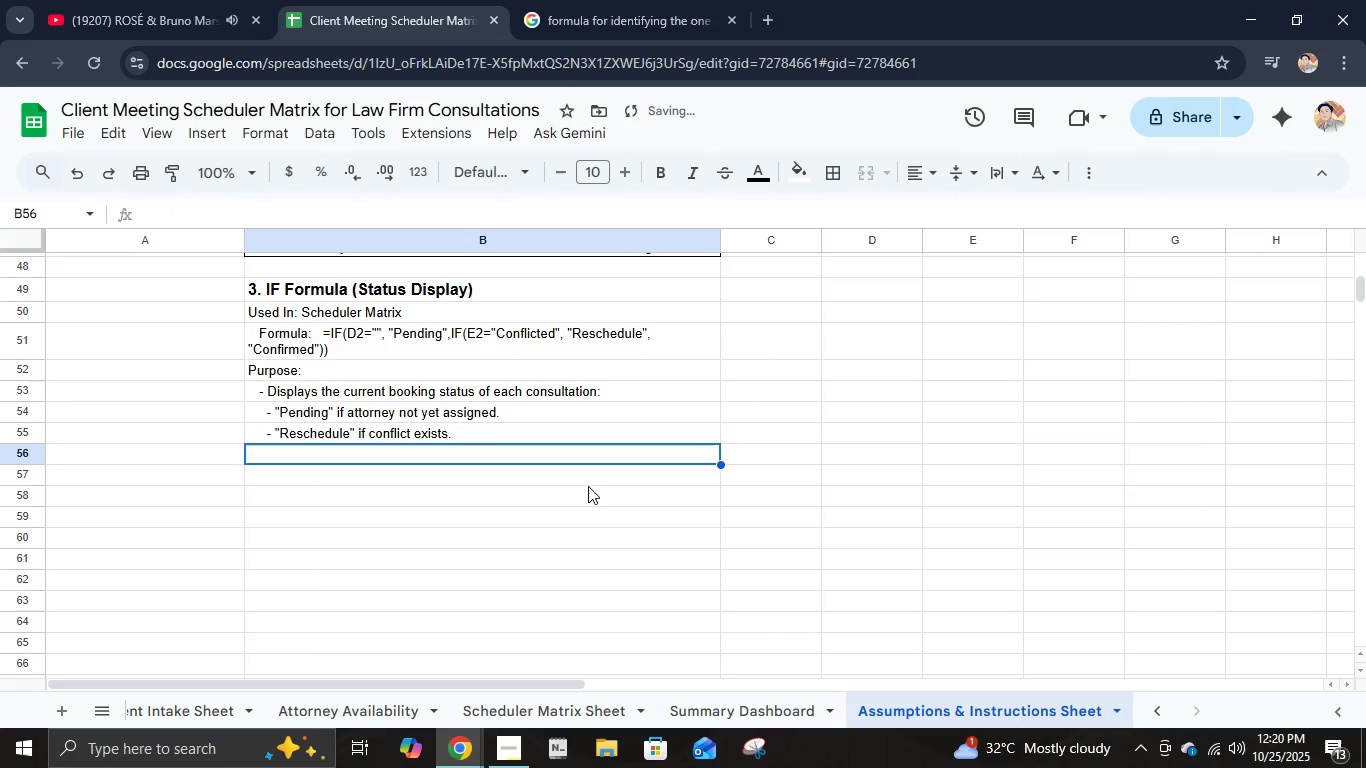 
type(     - "Confie)
key(Backspace)
type(rmen)
key(Backspace)
type(d)
 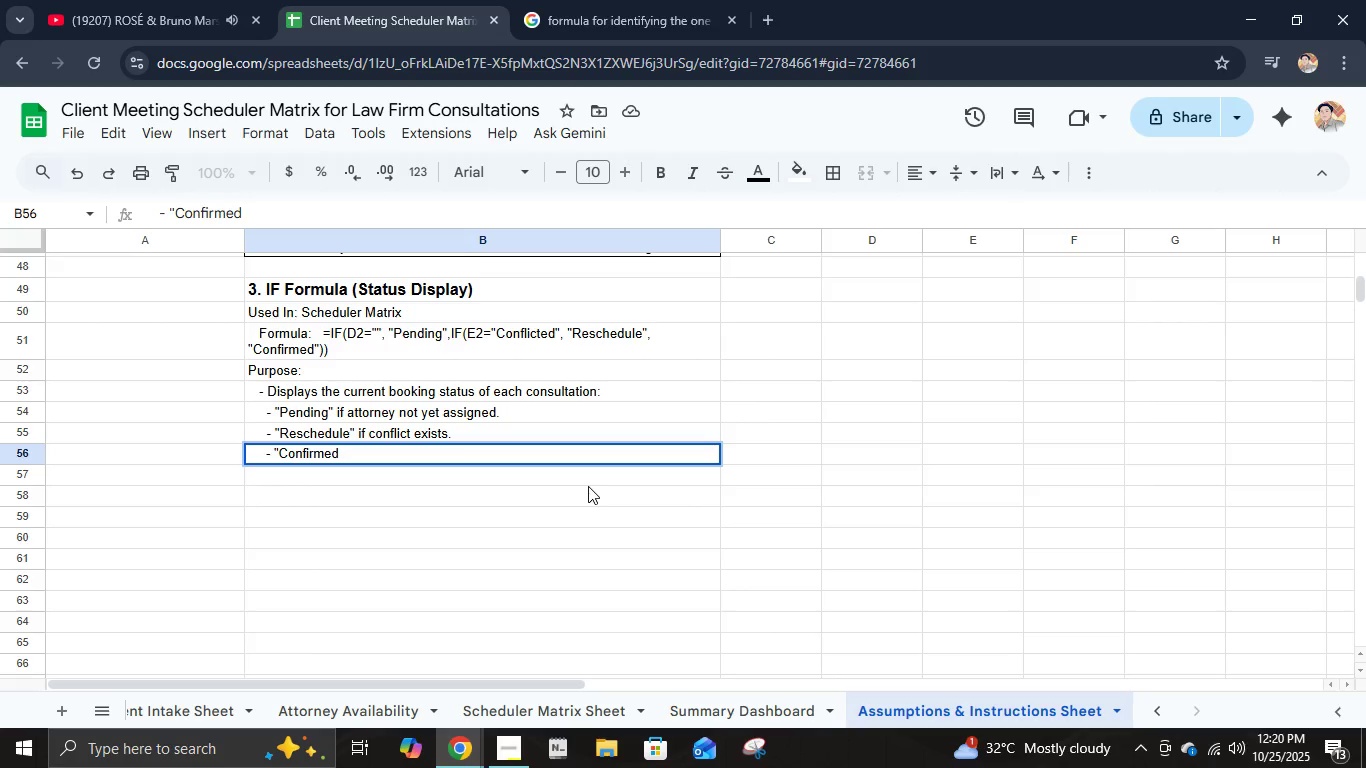 
wait(13.5)
 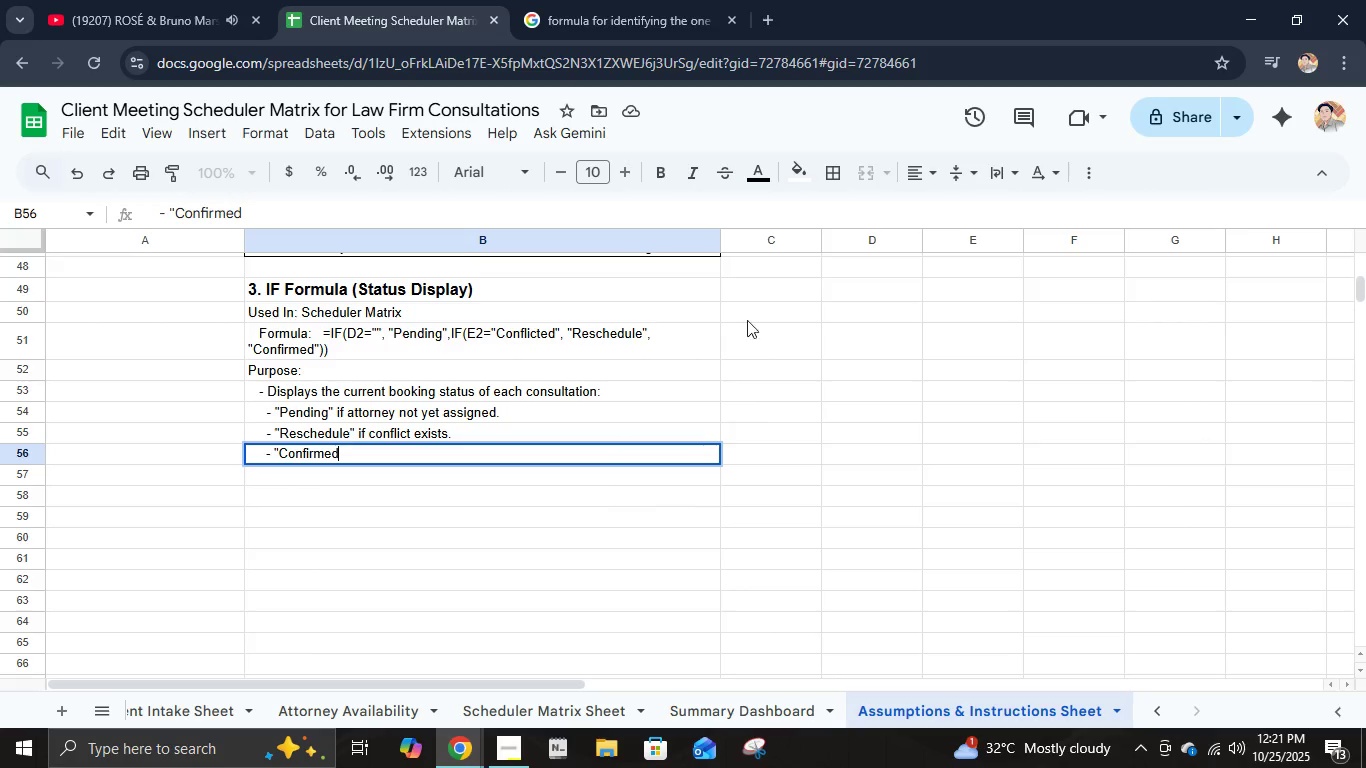 
key(Shift+Quote)
 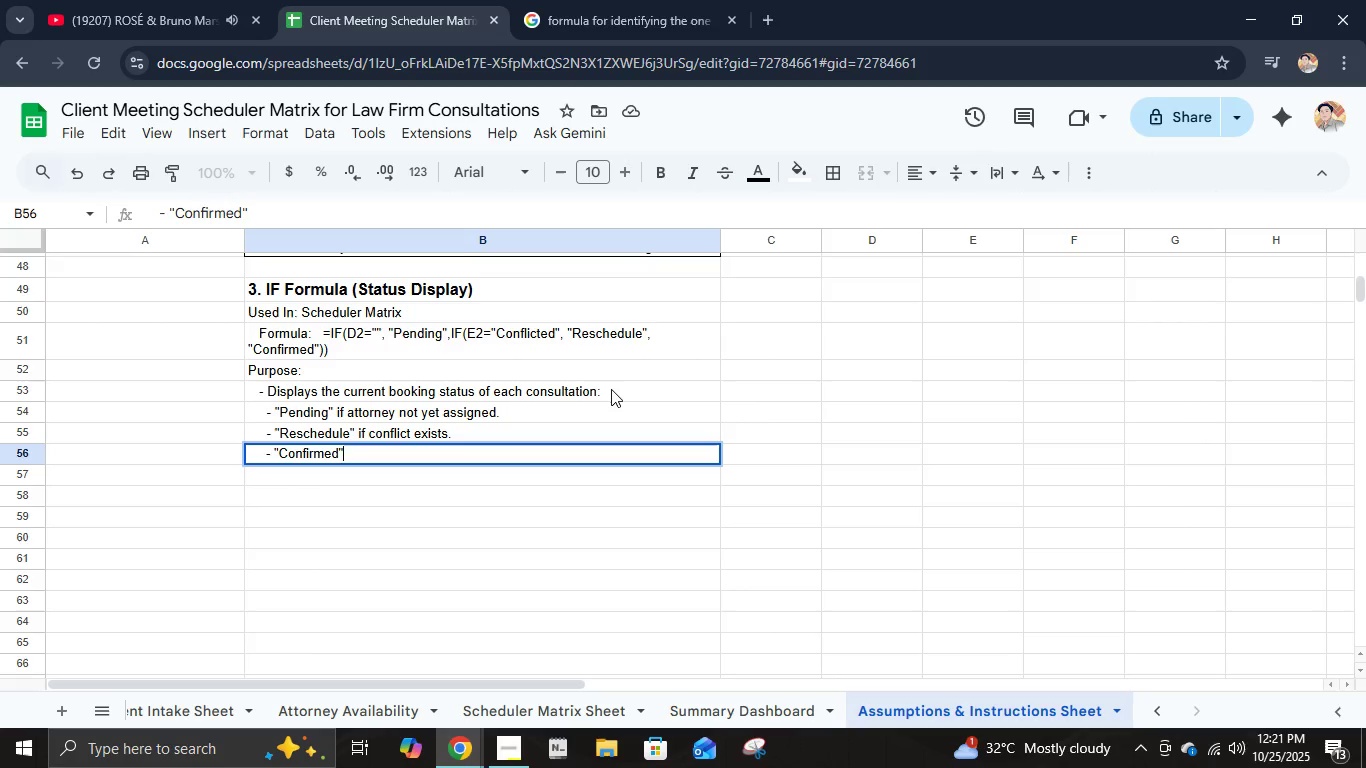 
key(Space)
 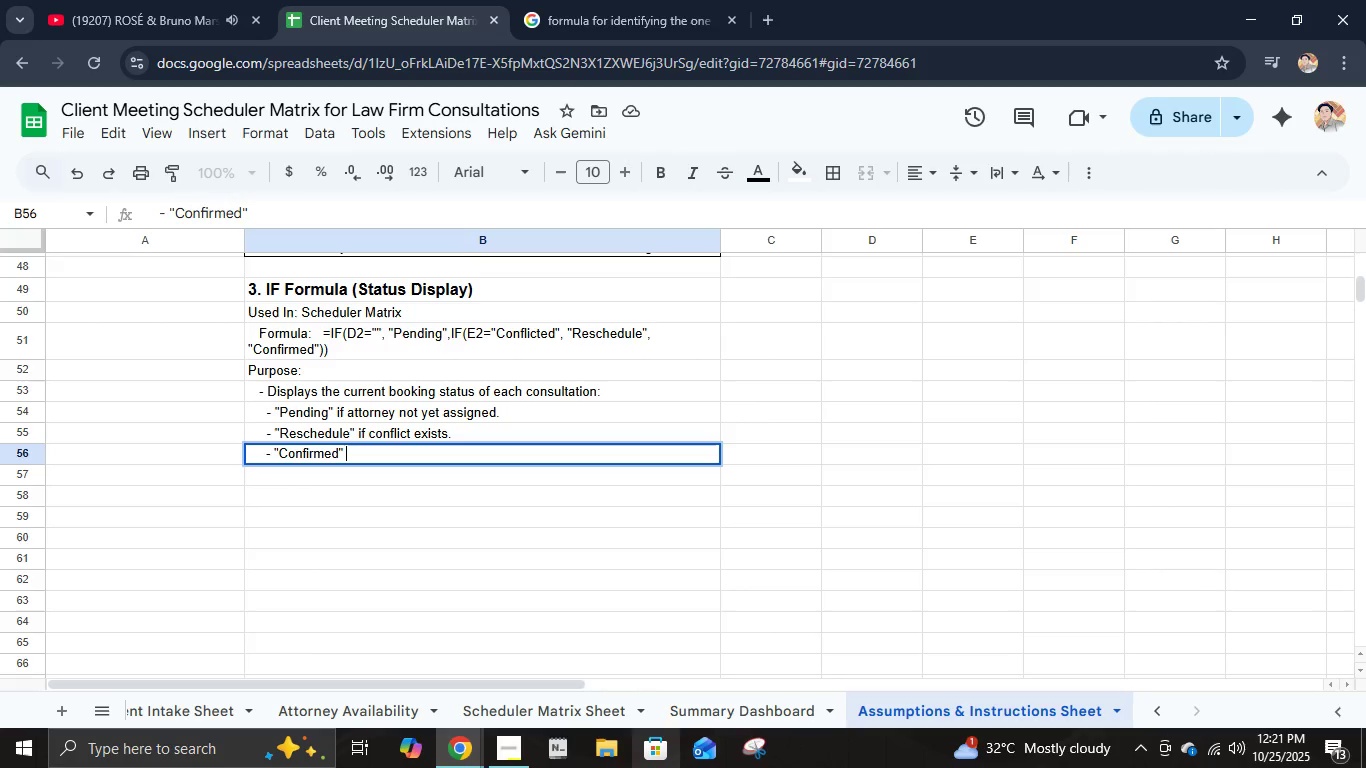 
wait(34.73)
 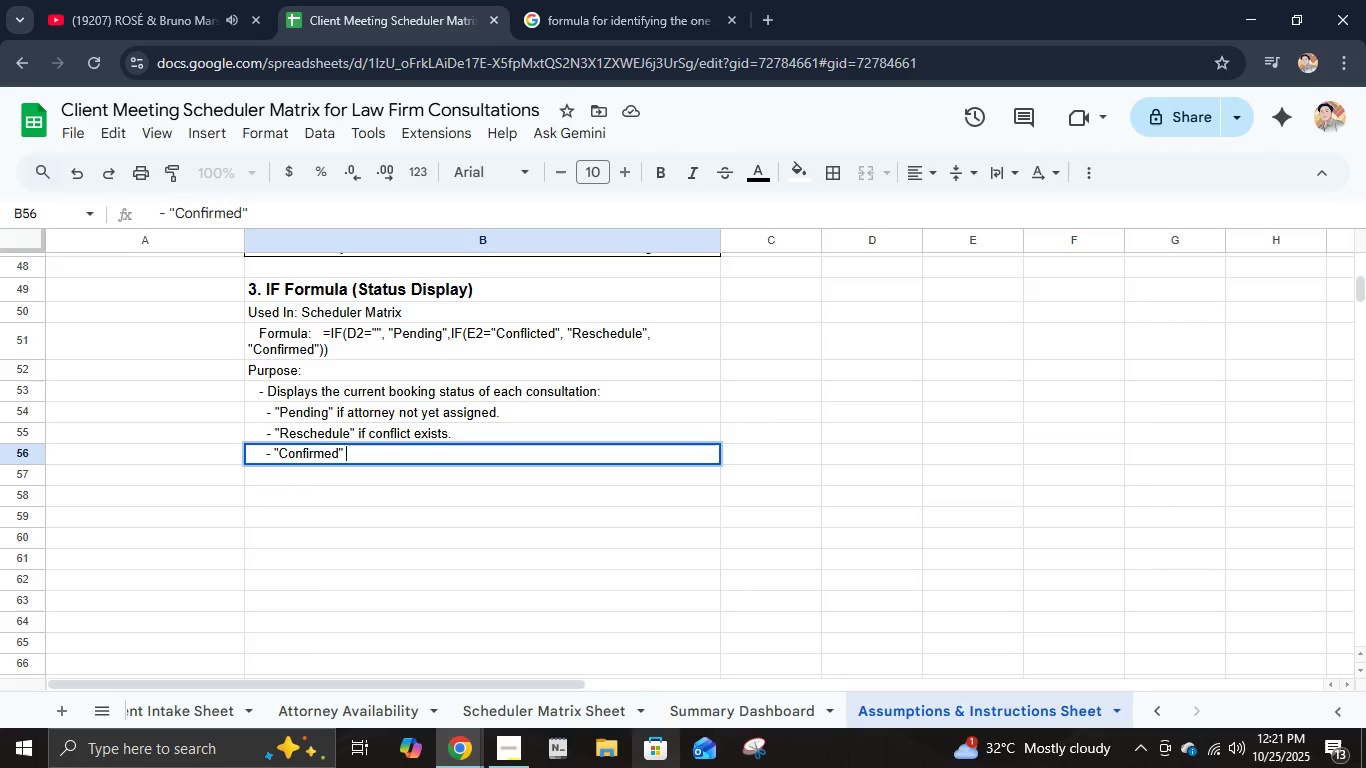 
type(once assigned and no conflict detected.)
 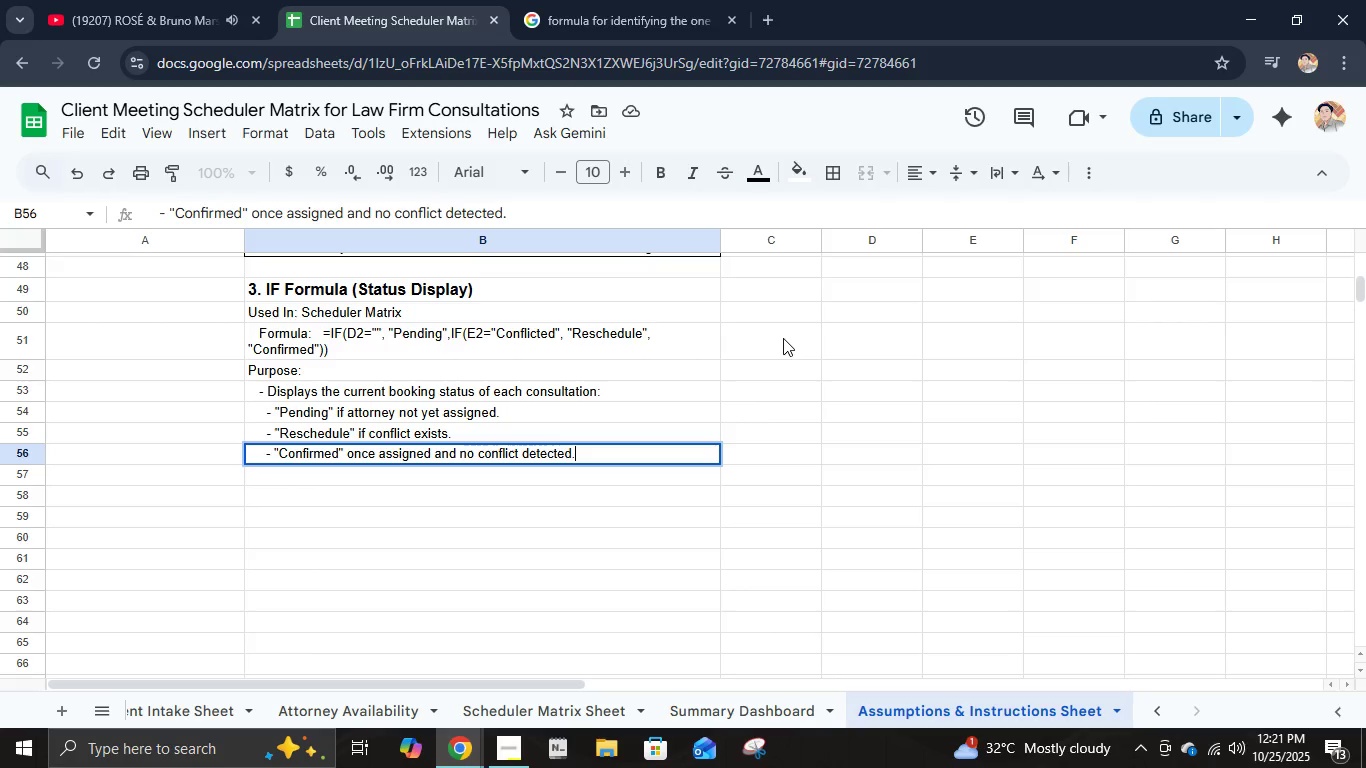 
key(Enter)
 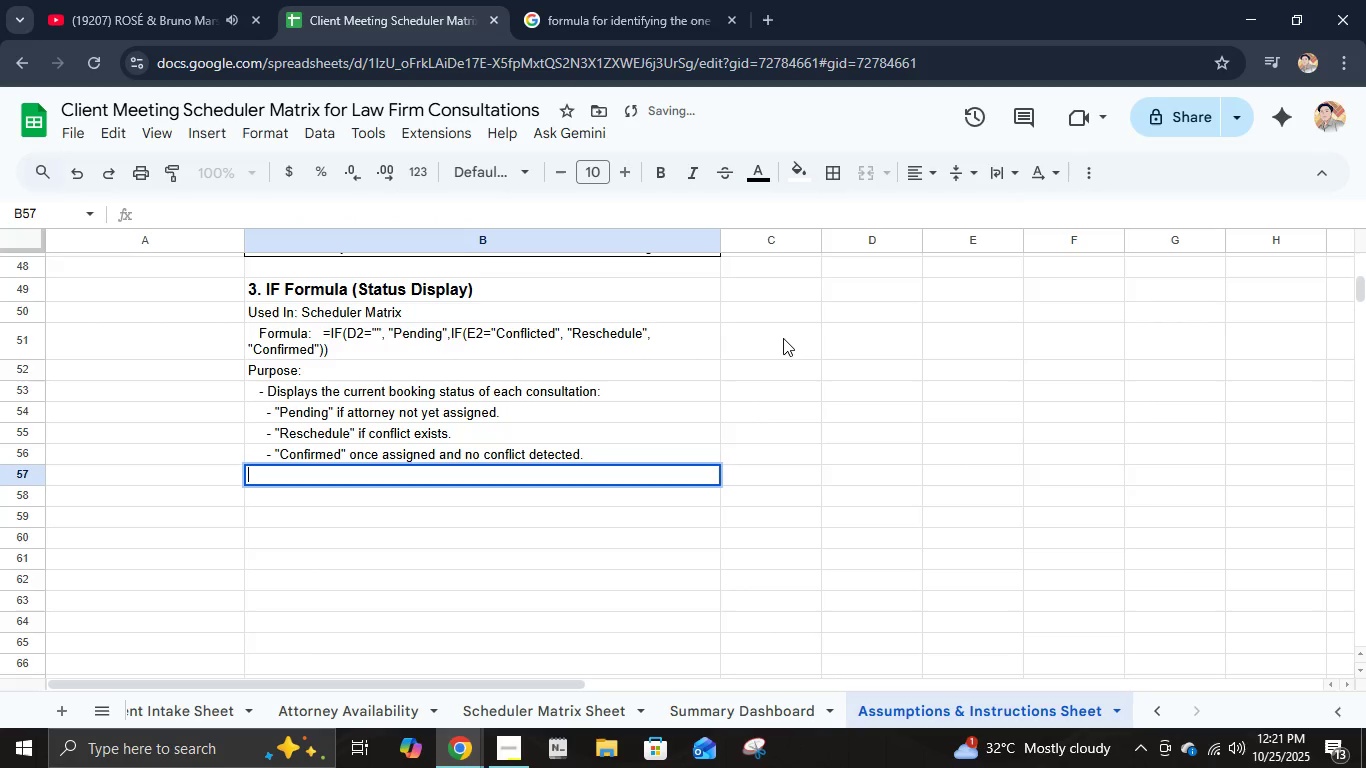 
key(Enter)
 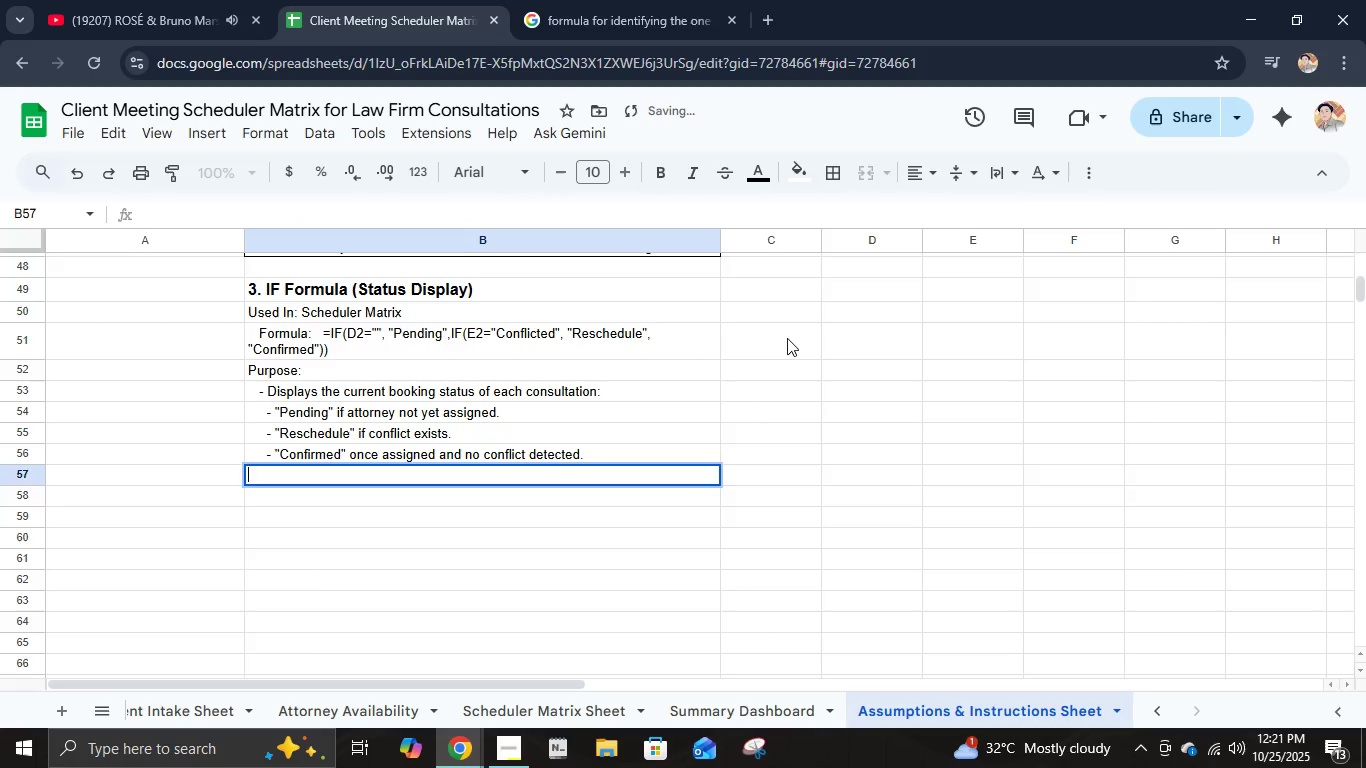 
key(Enter)
 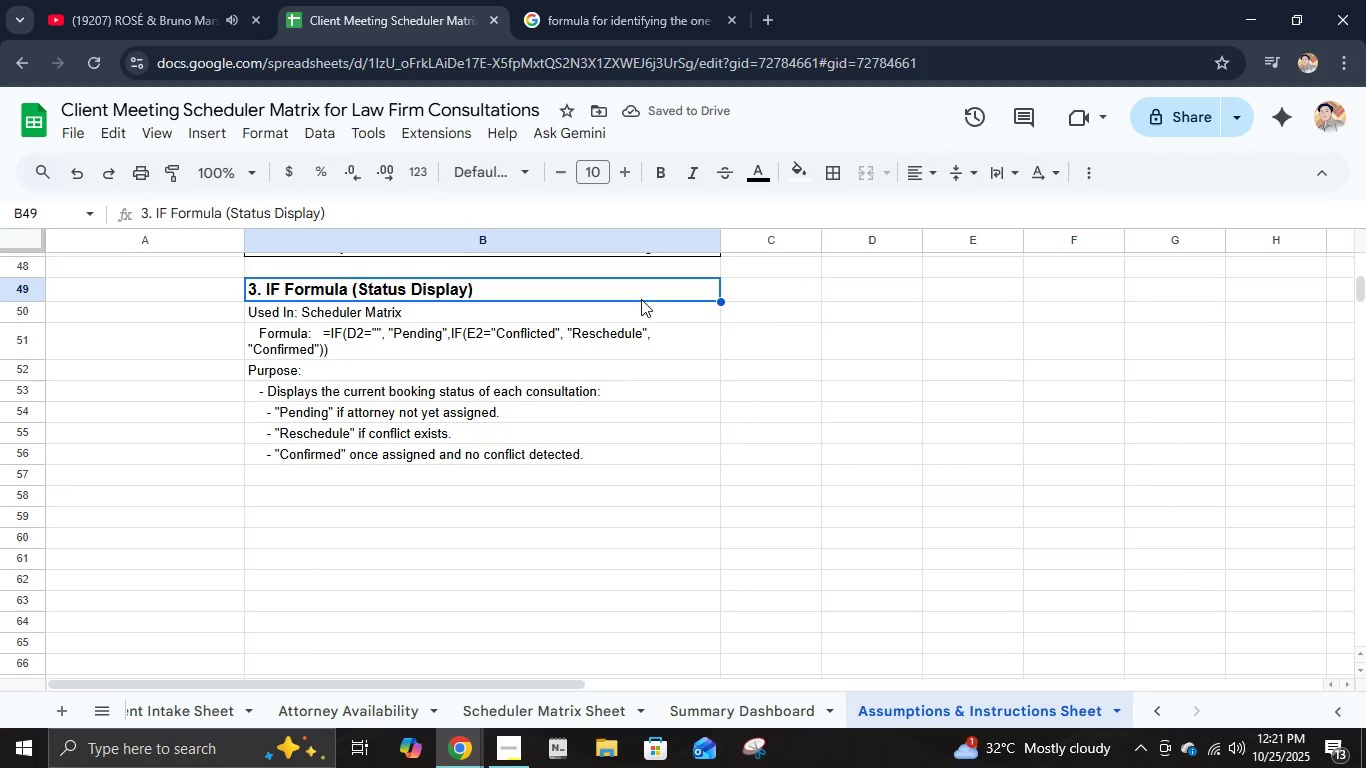 
left_click([641, 299])
 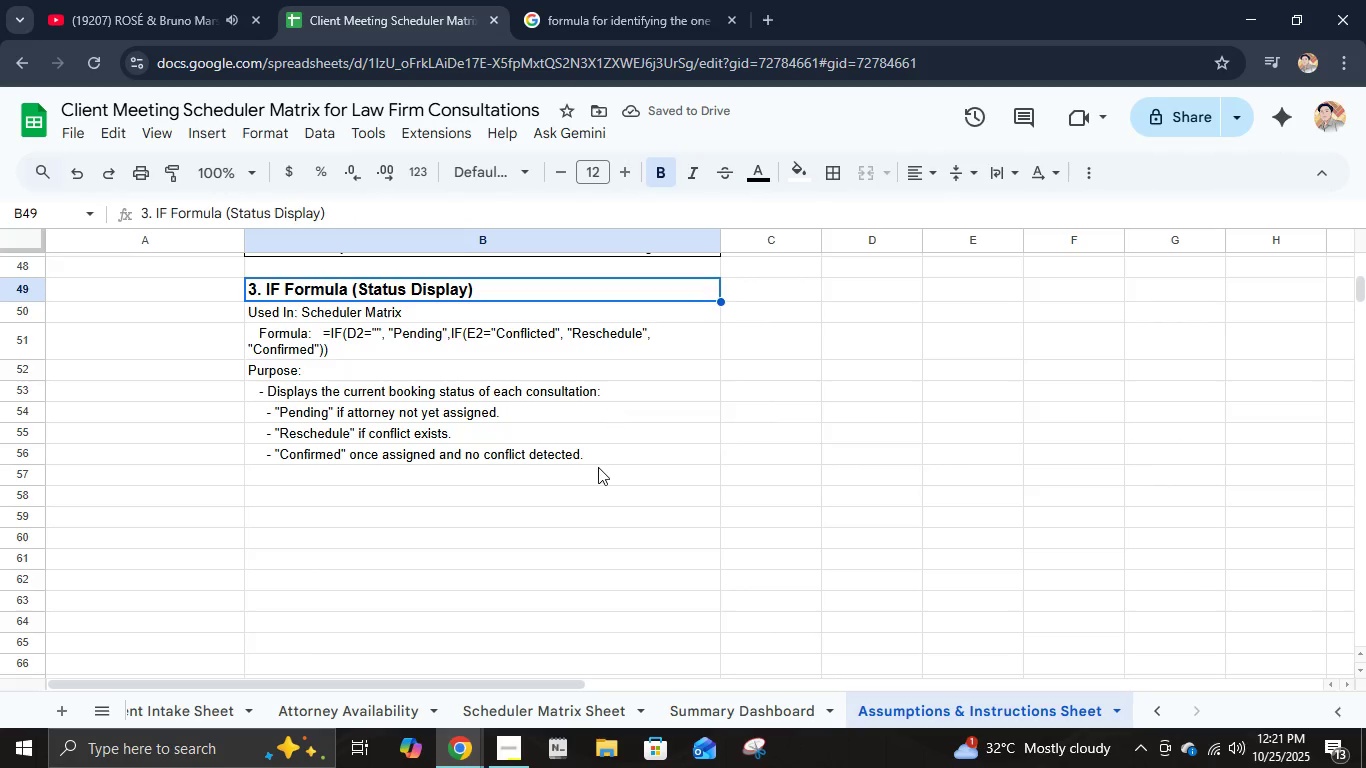 
hold_key(key=ShiftLeft, duration=0.77)
left_click([600, 450])
 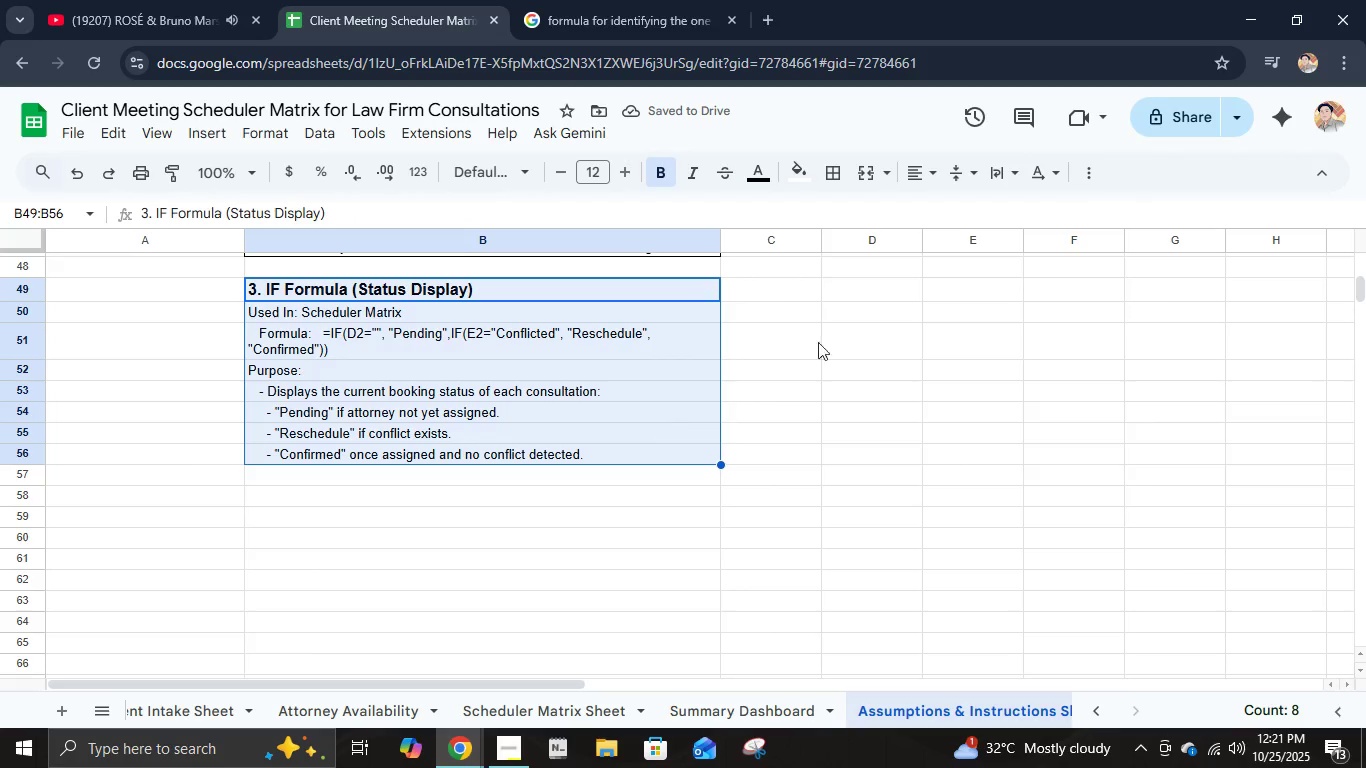 
left_click([842, 176])
 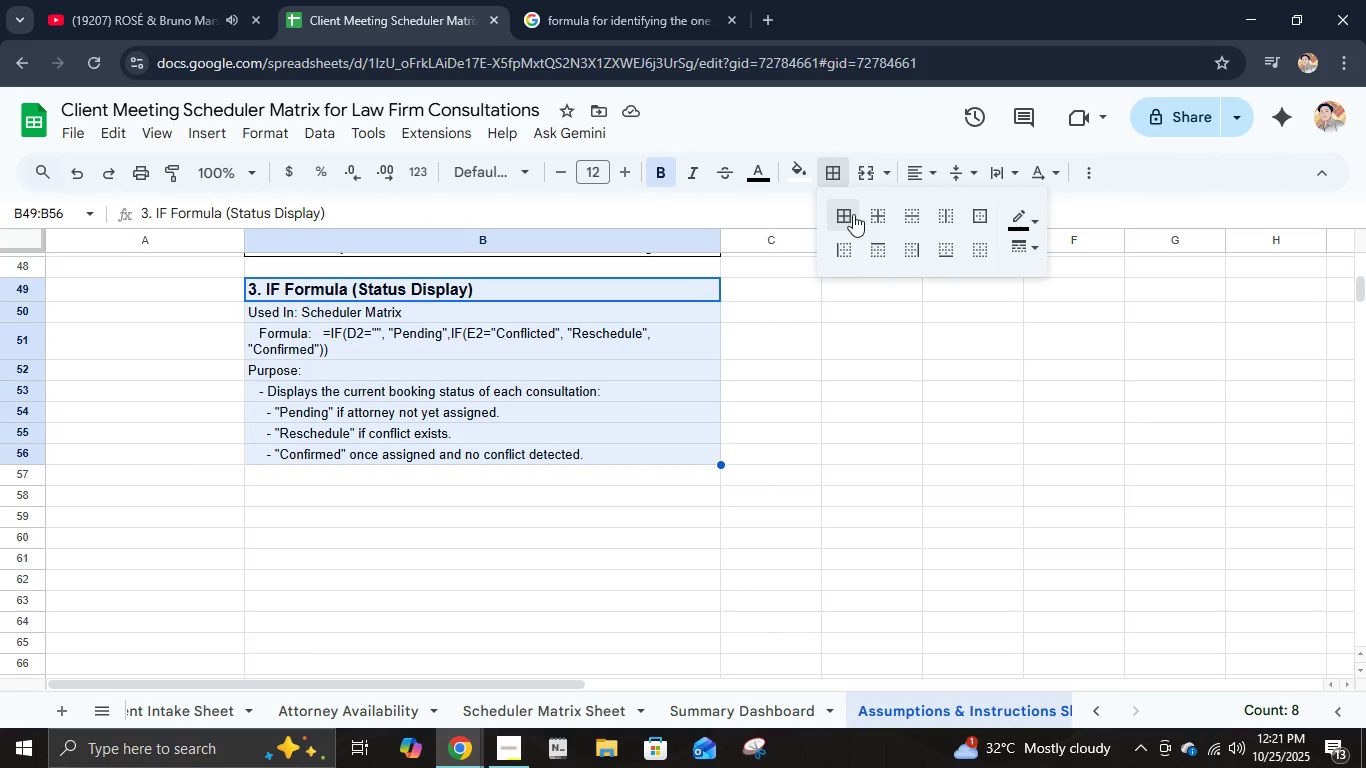 
left_click([853, 214])
 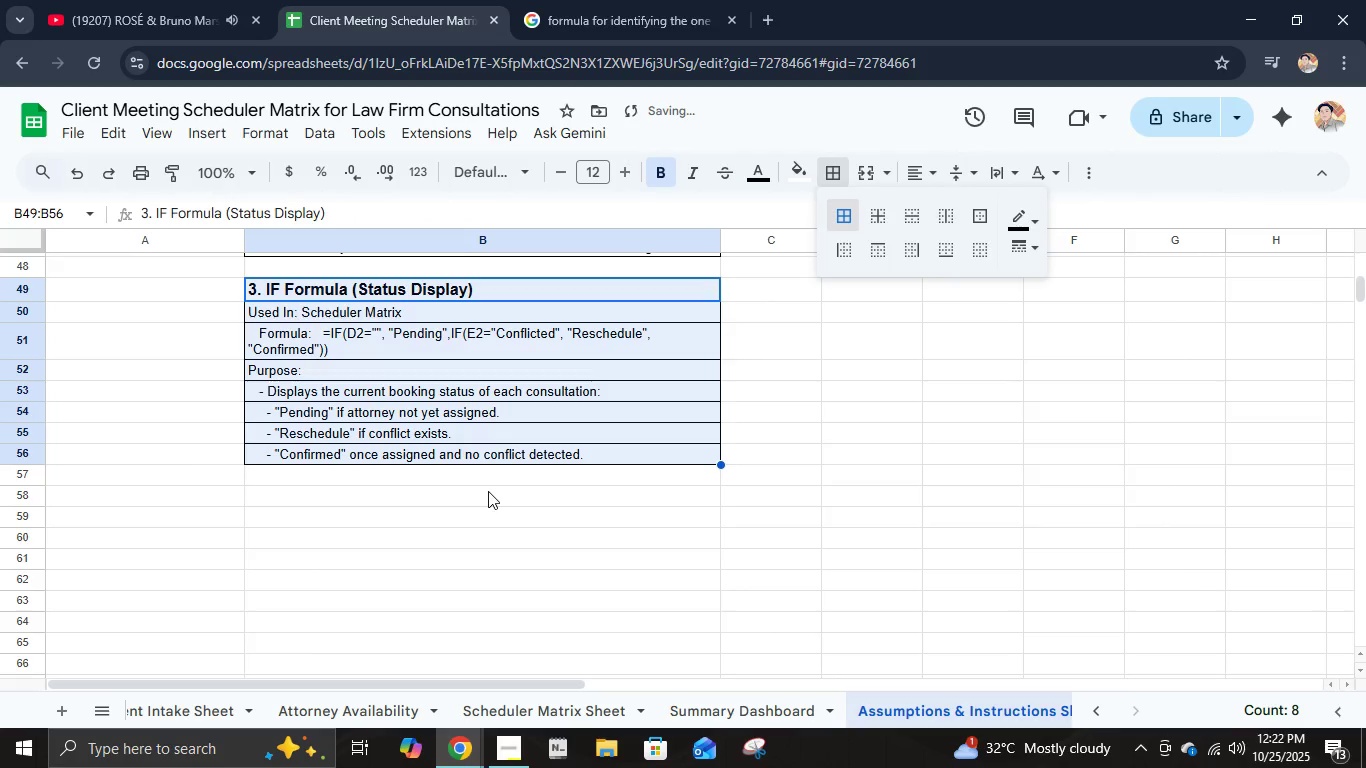 
left_click([484, 488])
 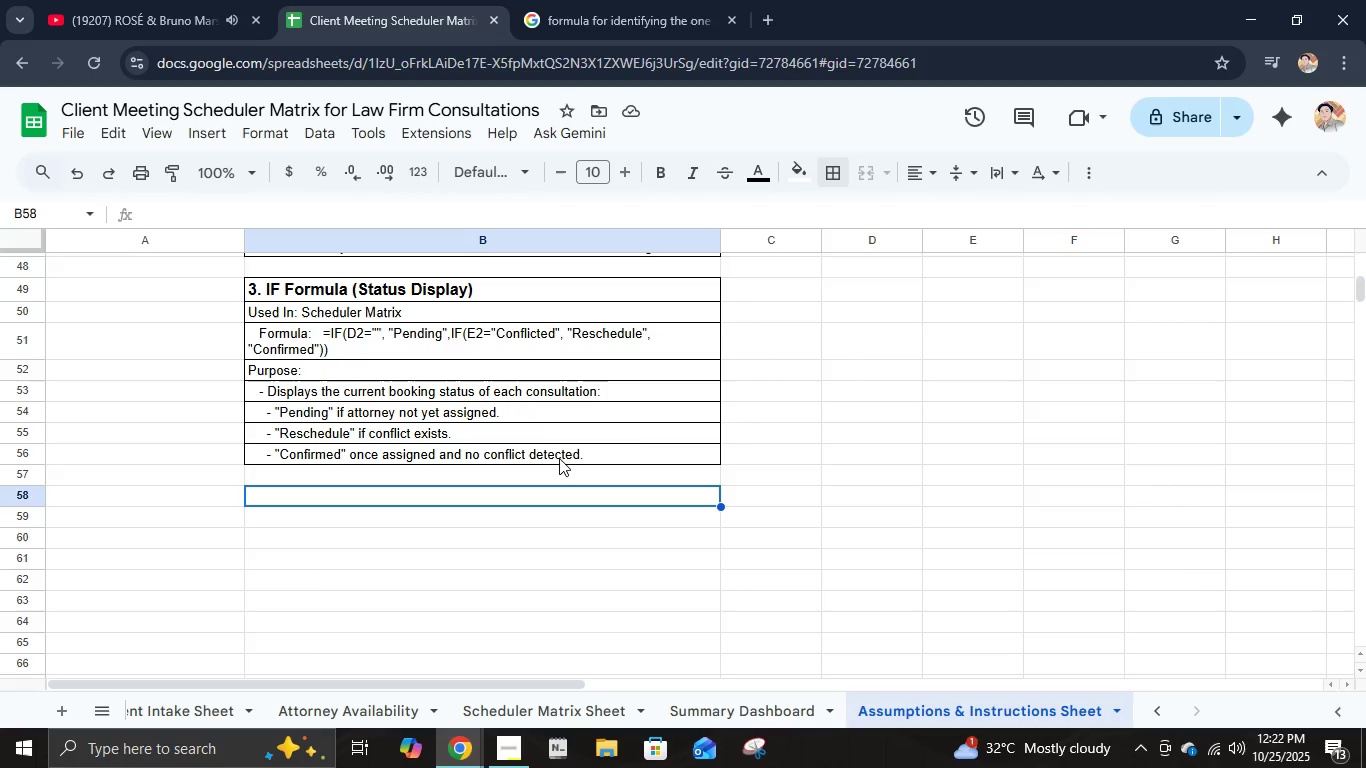 
wait(14.0)
 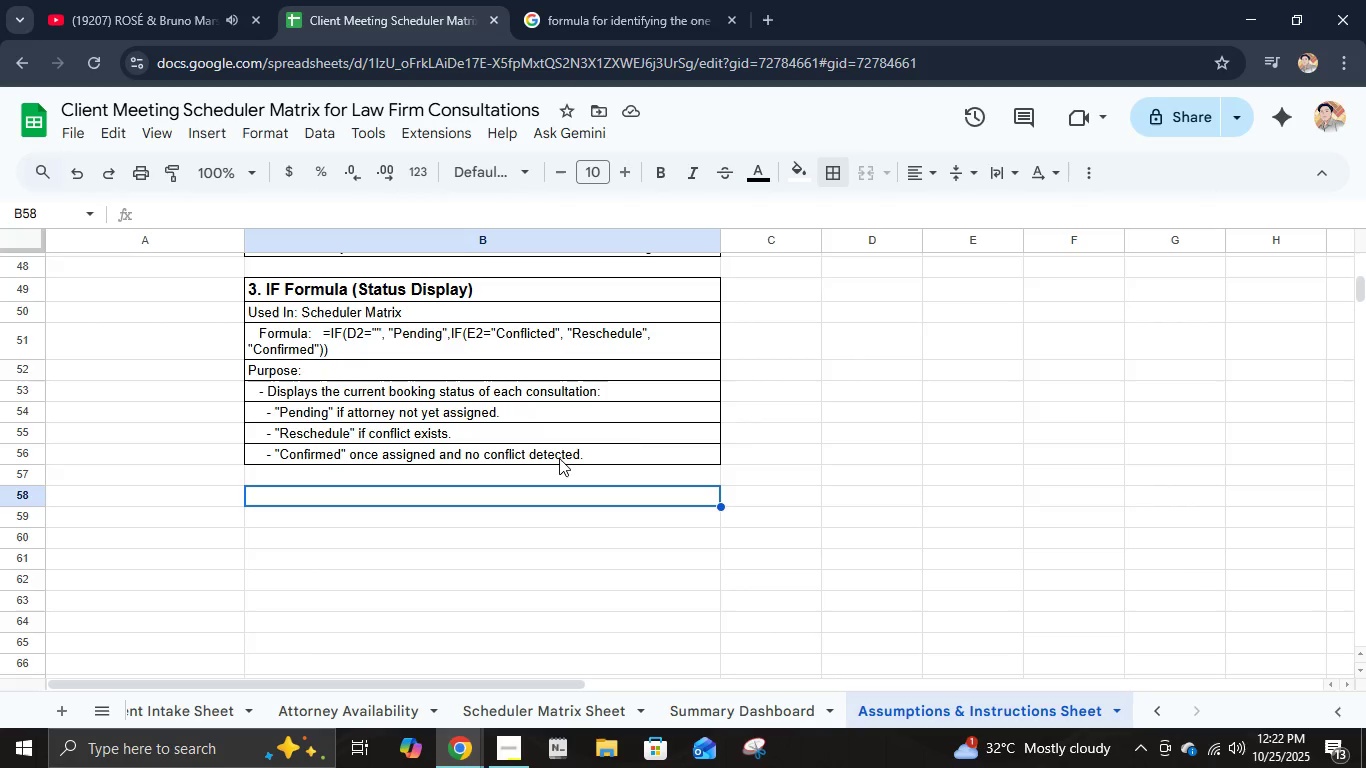 
key(Control+ControlLeft)
 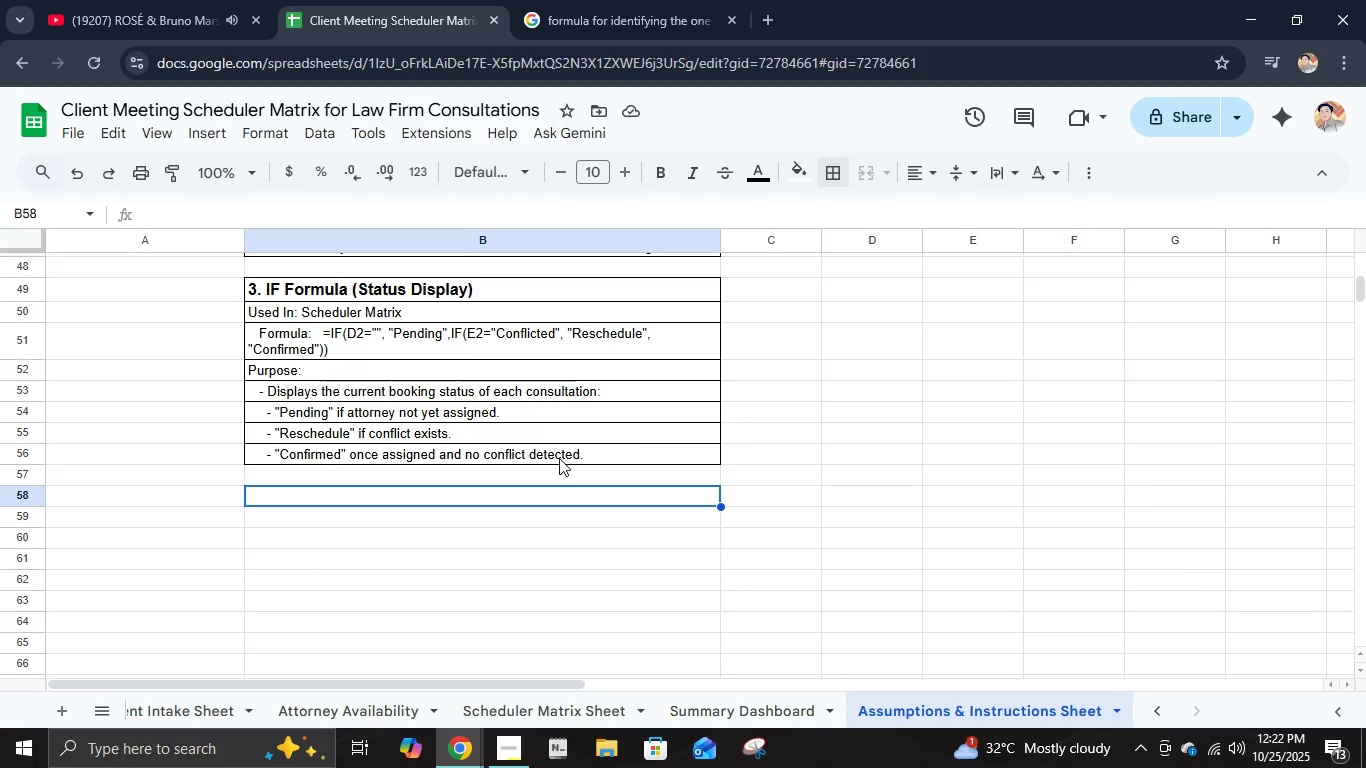 
key(Control+B)
 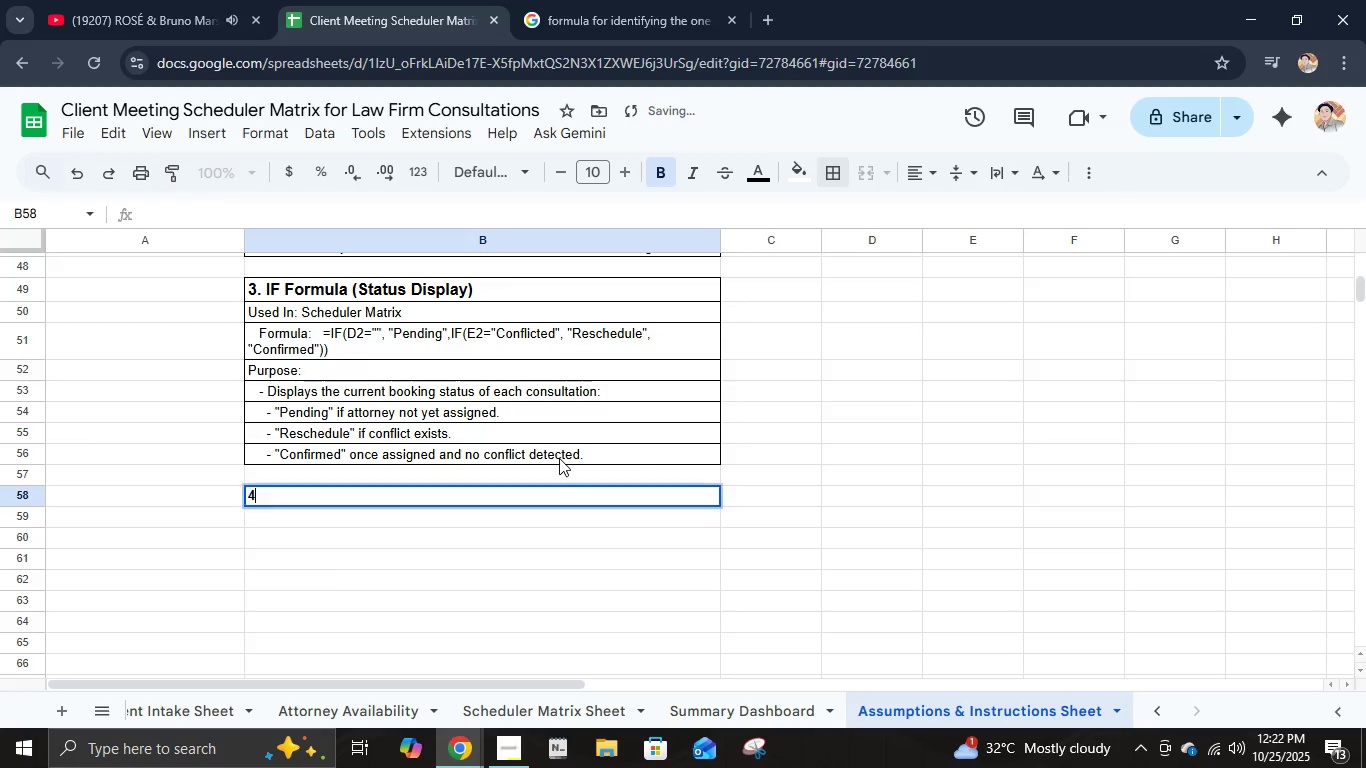 
type(4. Conditional Formatting Rules)